 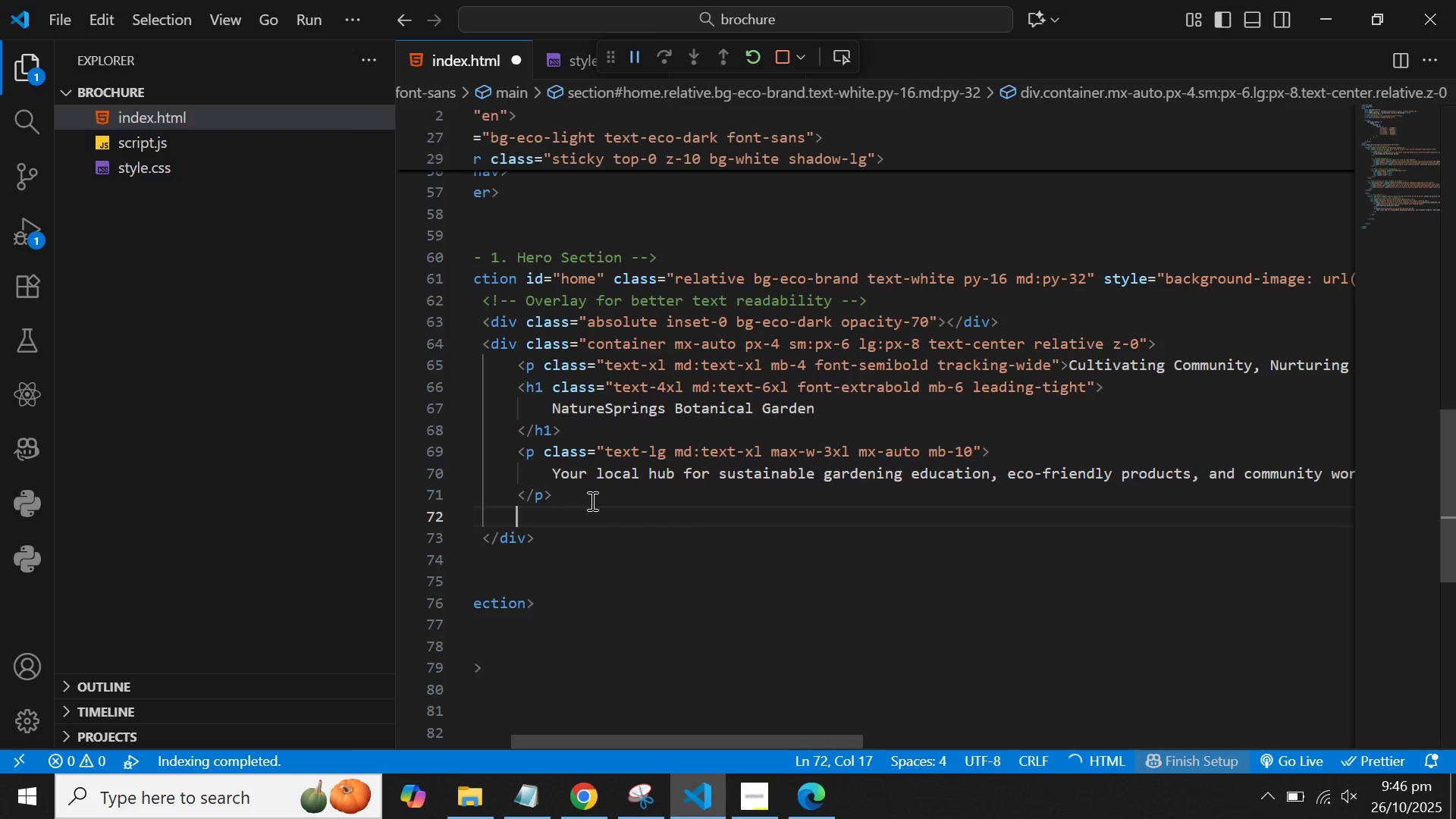 
key(Shift+Comma)
 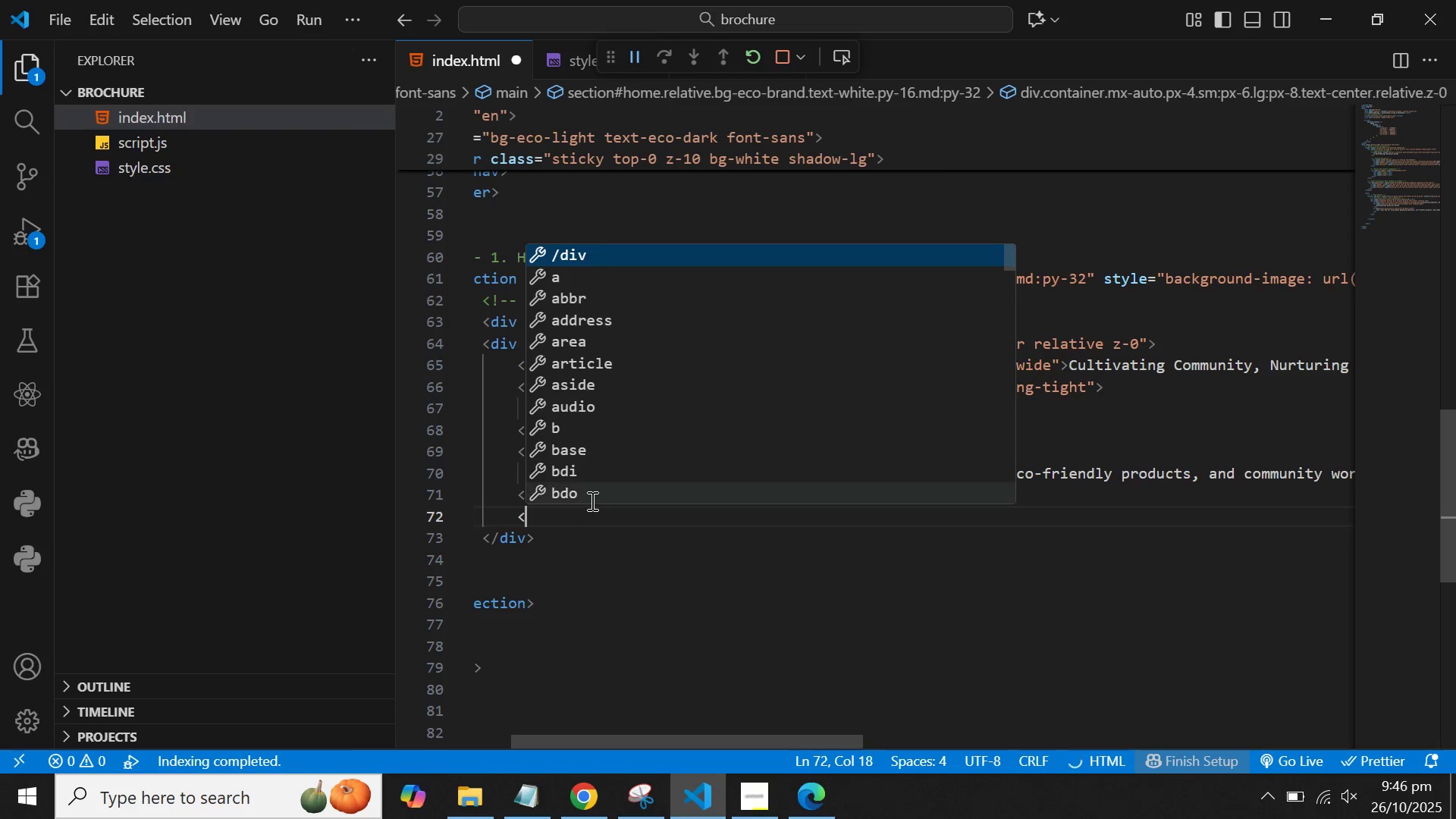 
key(A)
 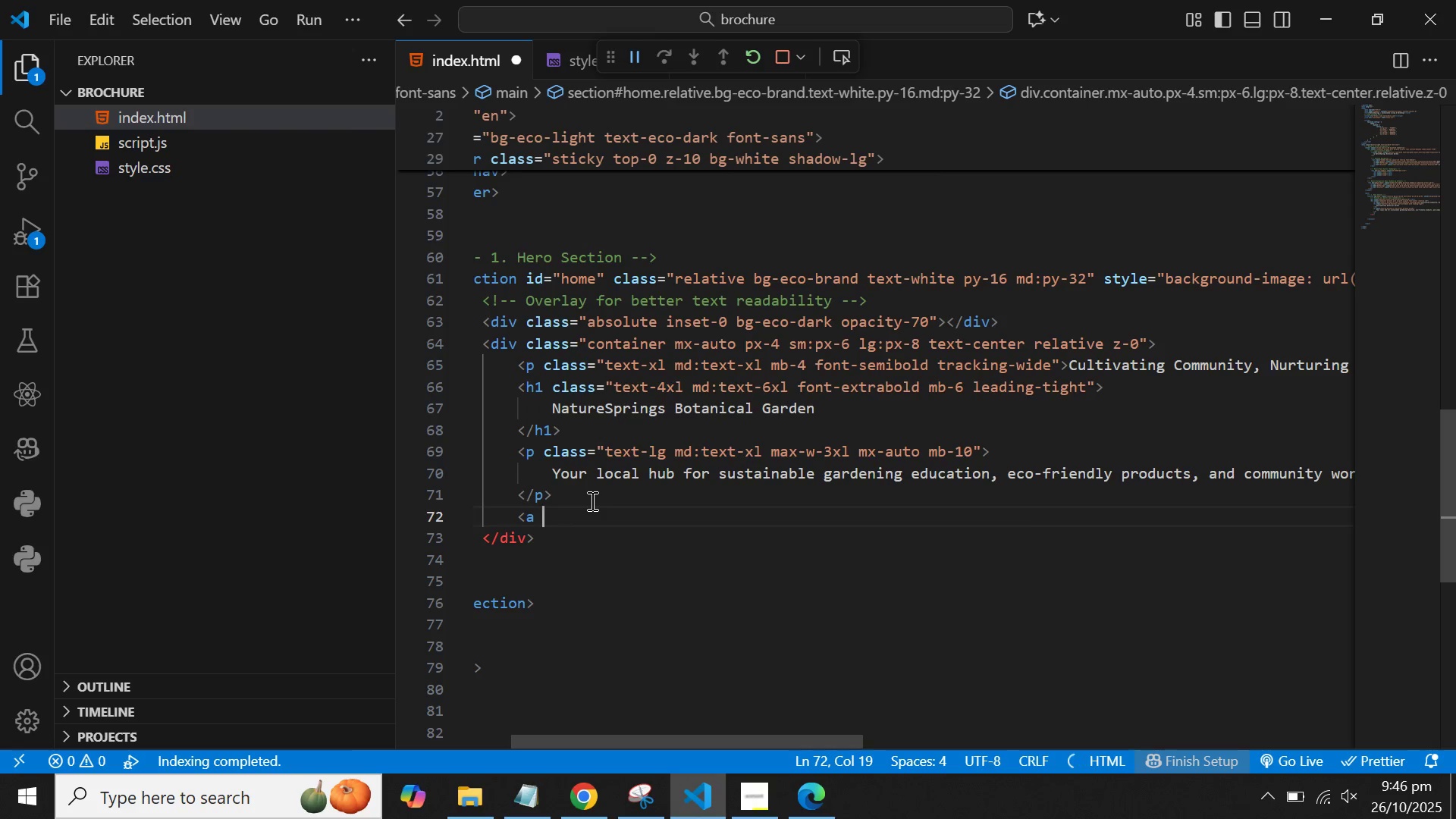 
key(Space)
 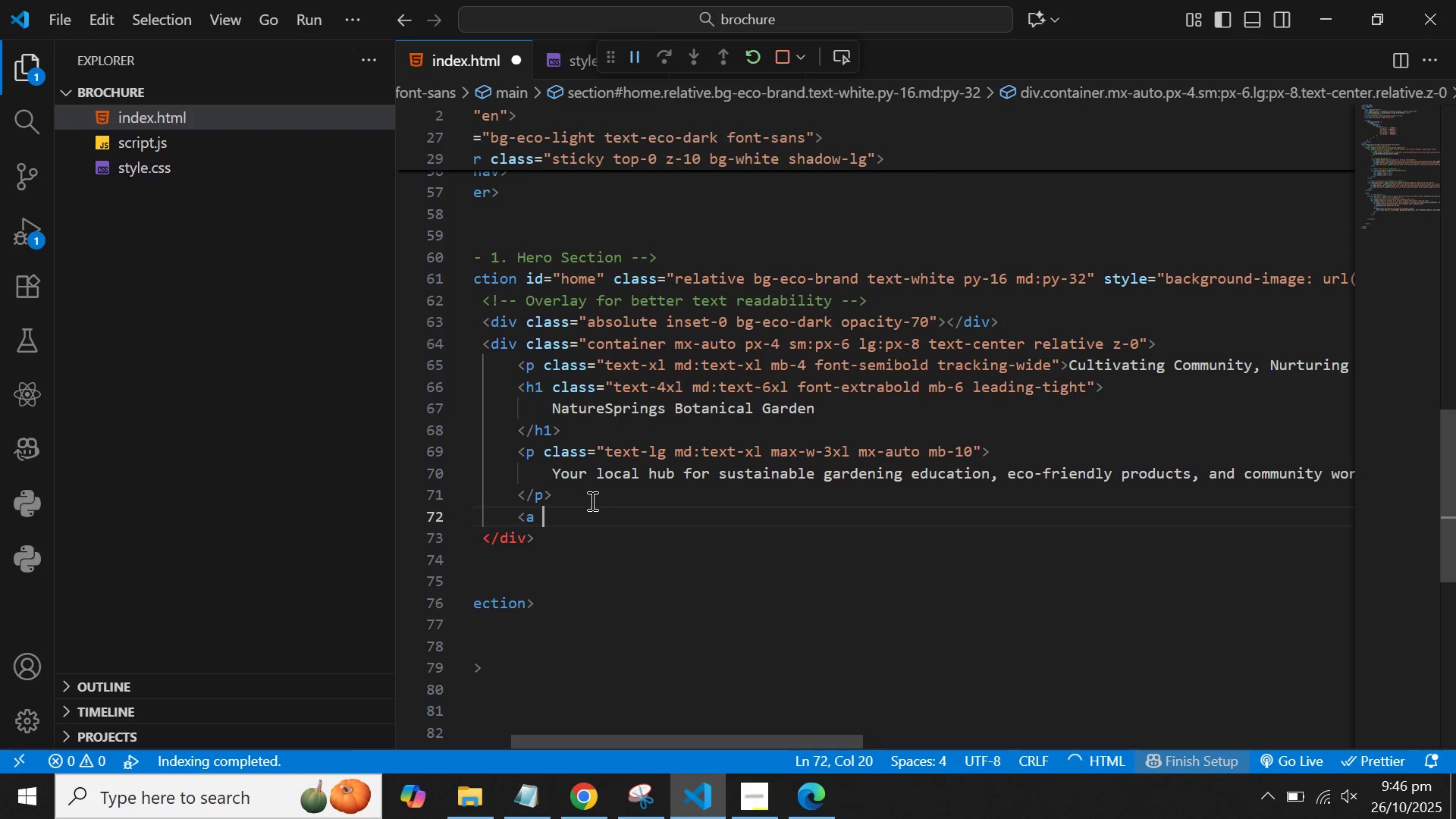 
key(Backspace)
 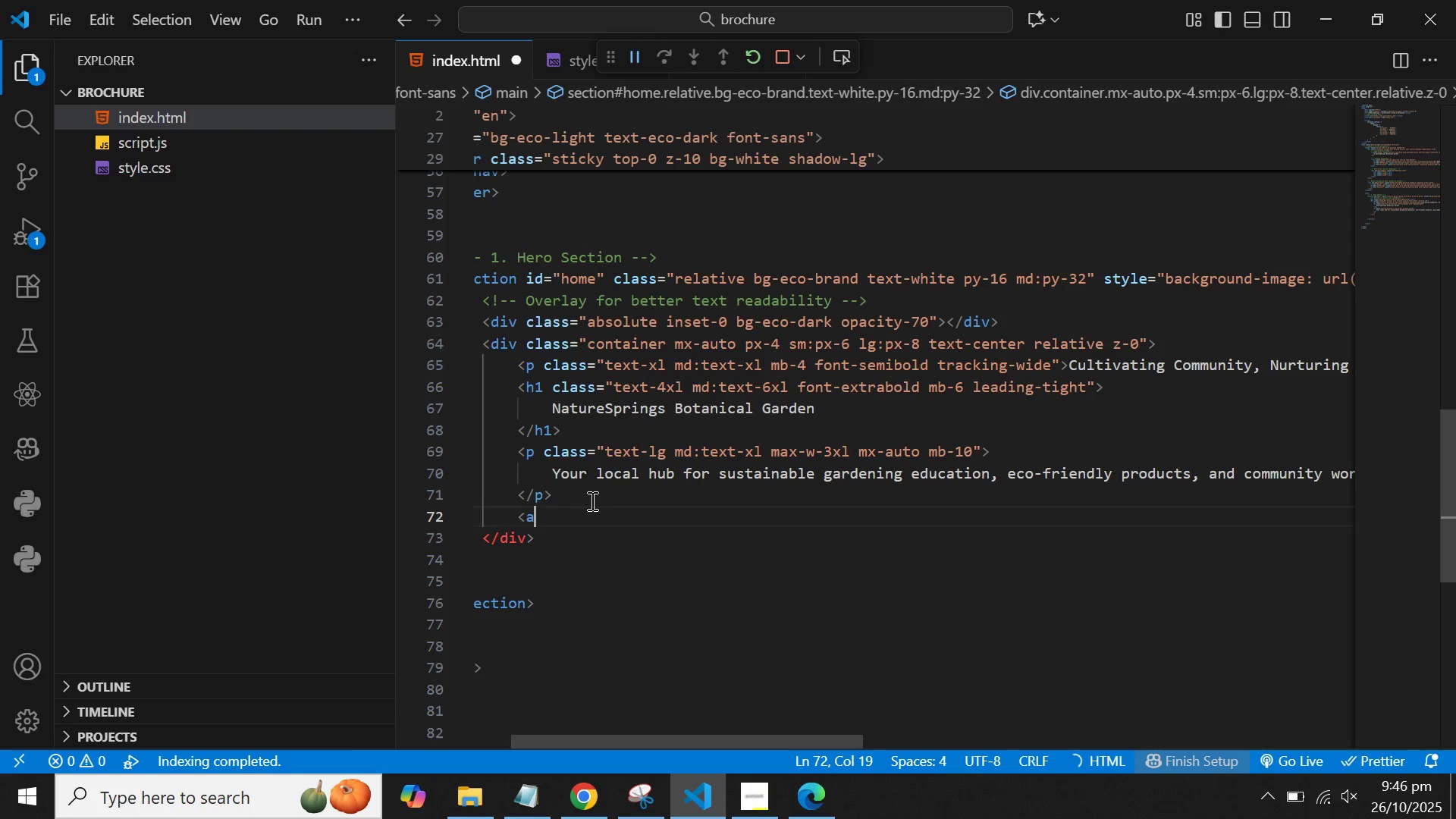 
key(Backspace)
 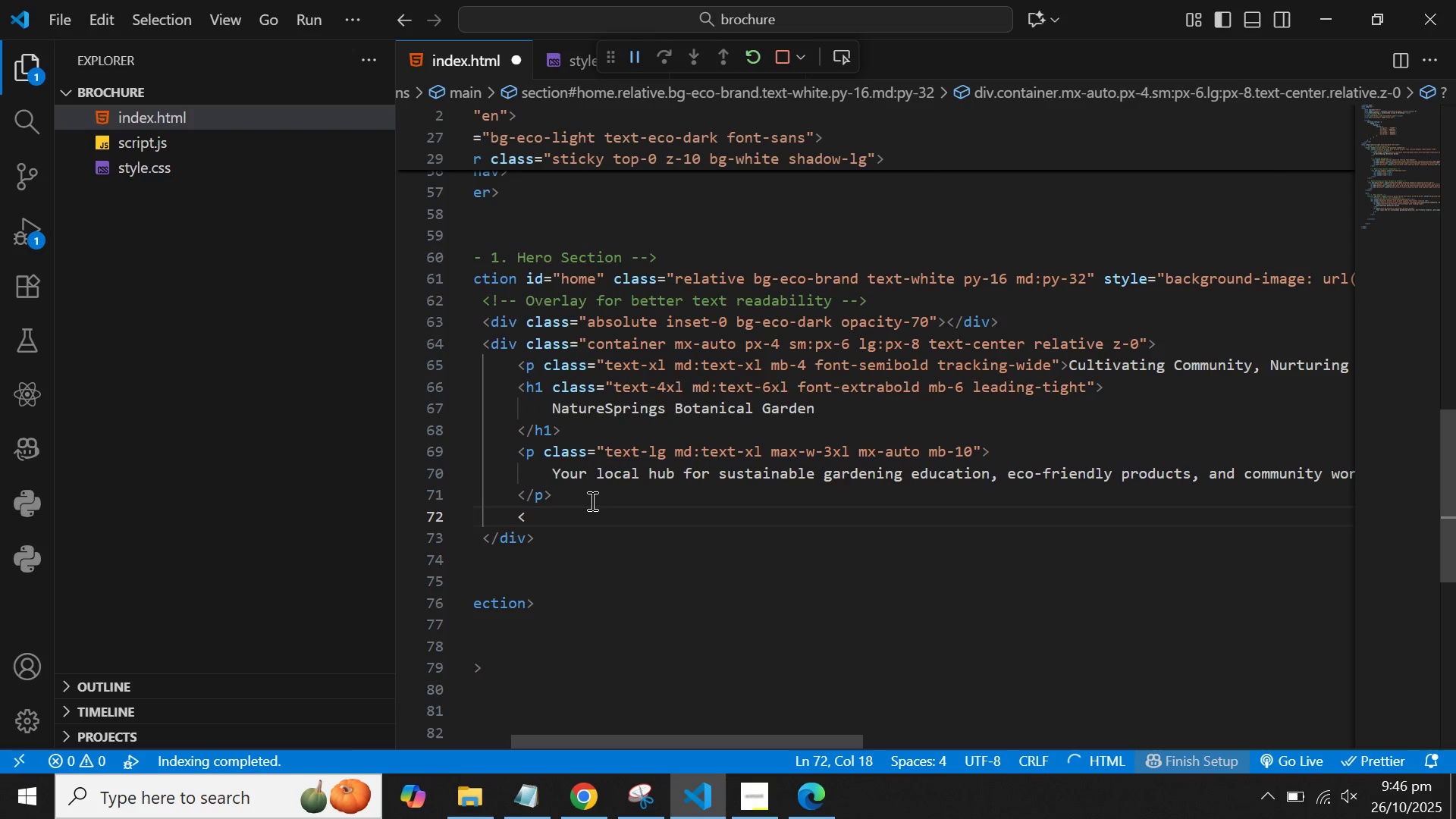 
key(A)
 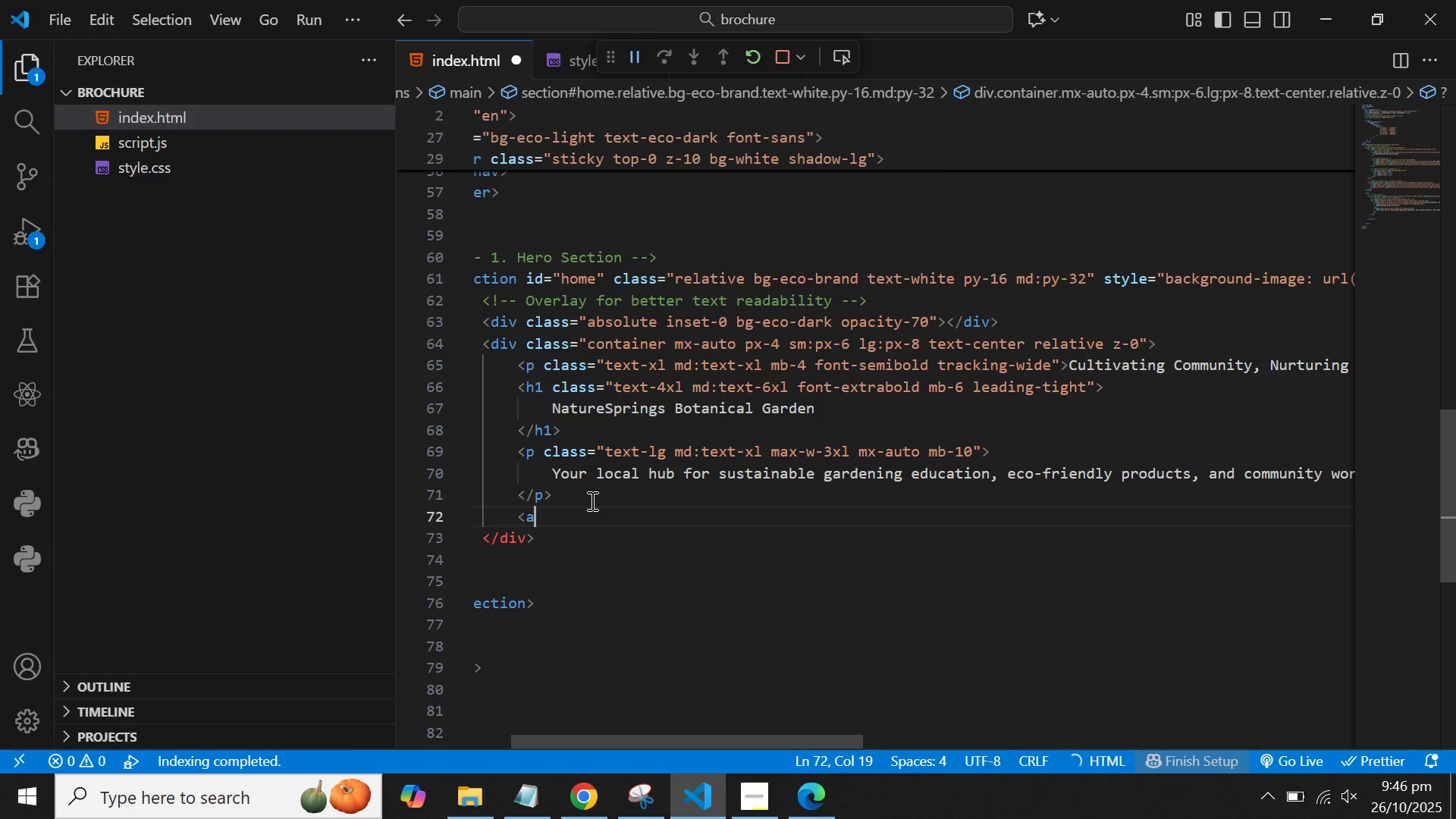 
key(Shift+ShiftLeft)
 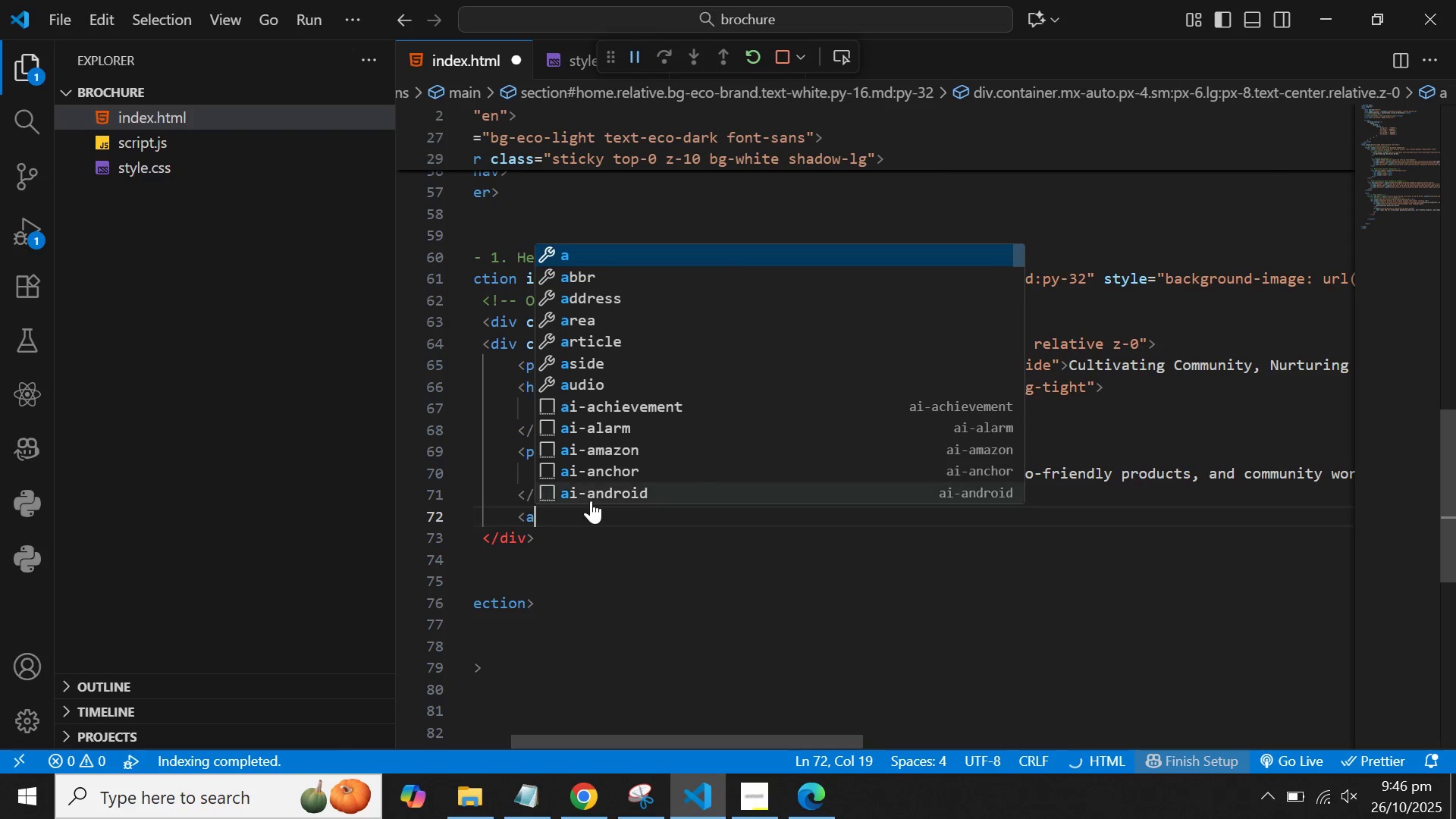 
key(Shift+Period)
 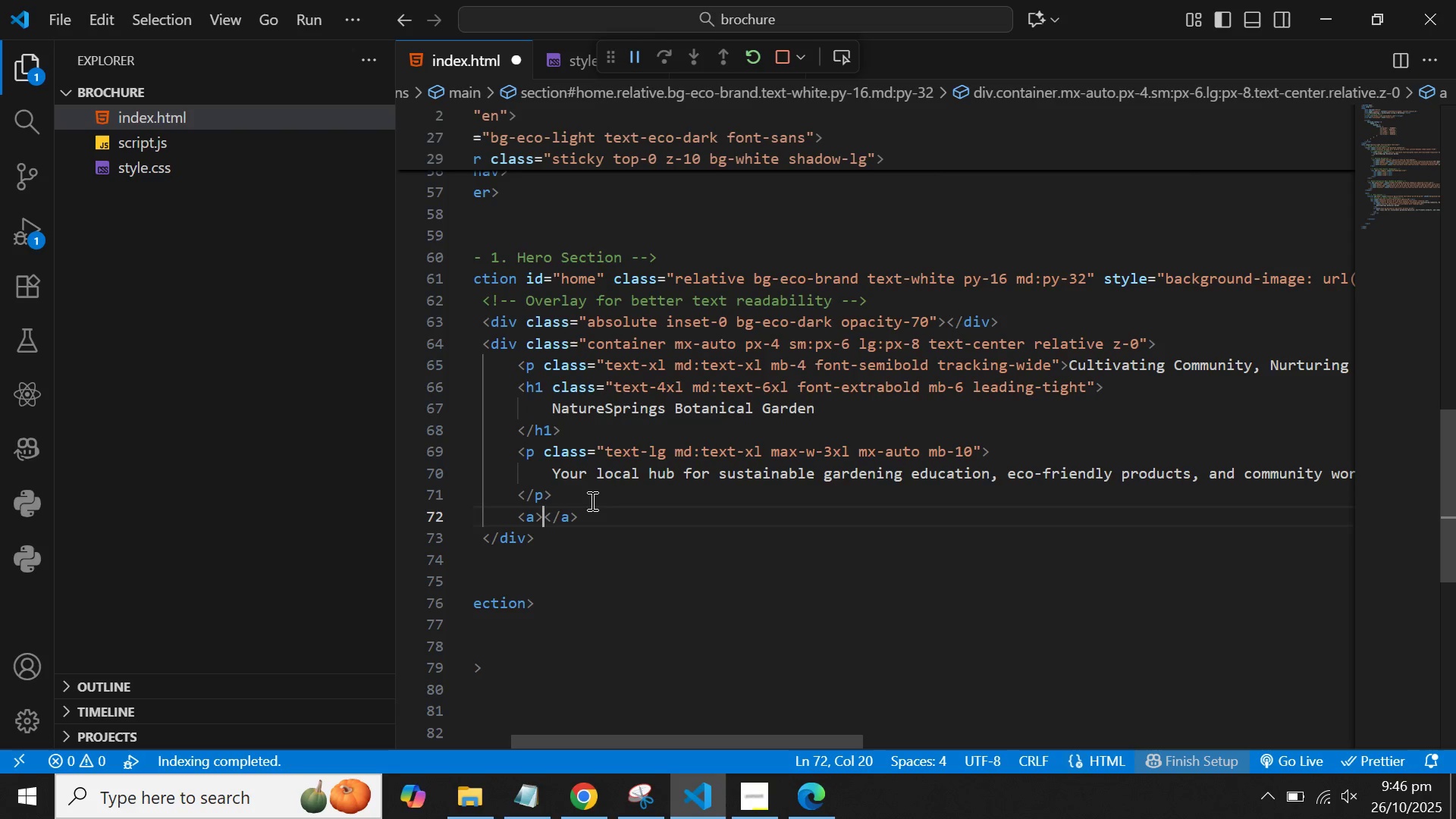 
key(Enter)
 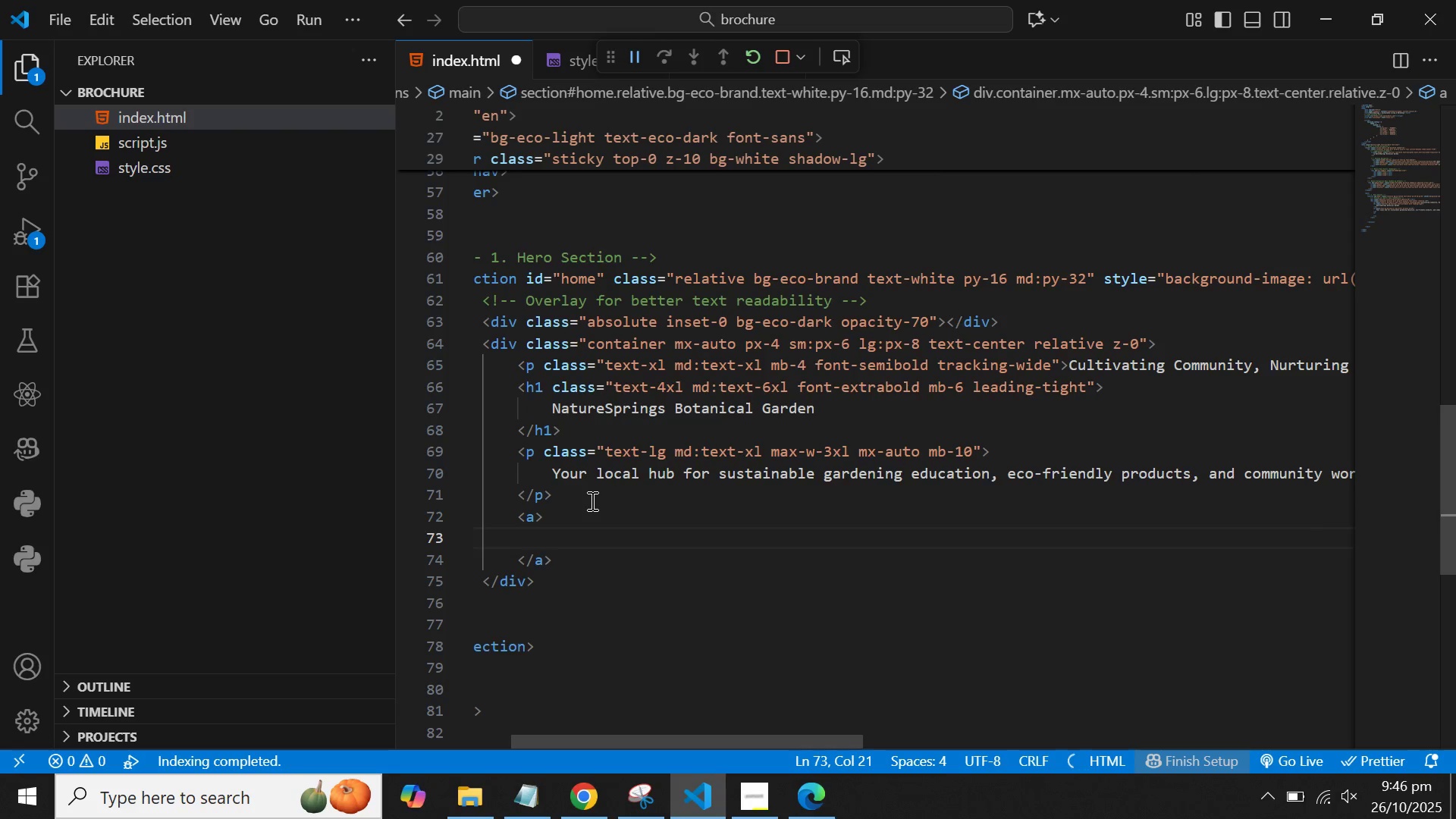 
key(ArrowUp)
 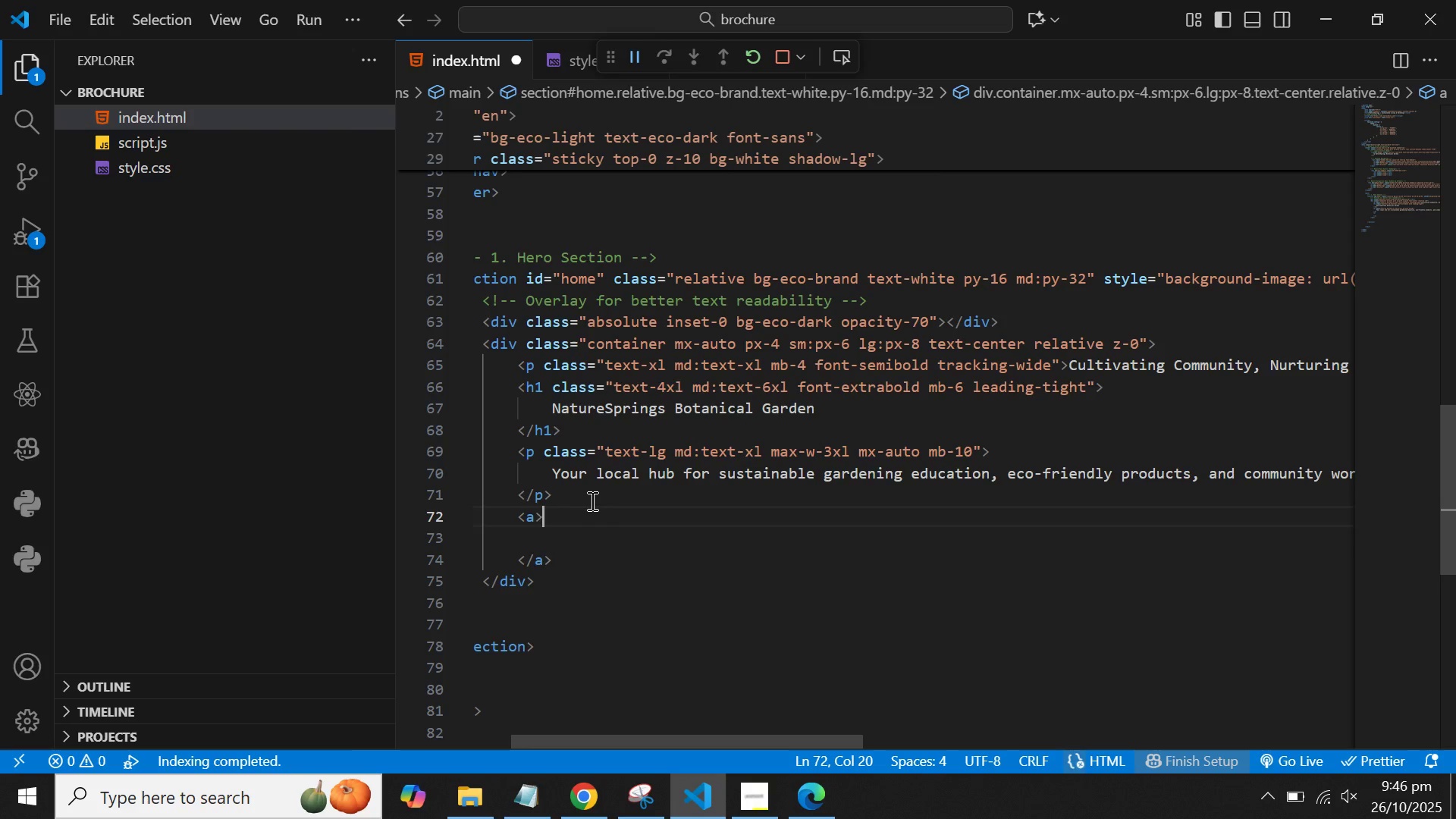 
key(ArrowLeft)
 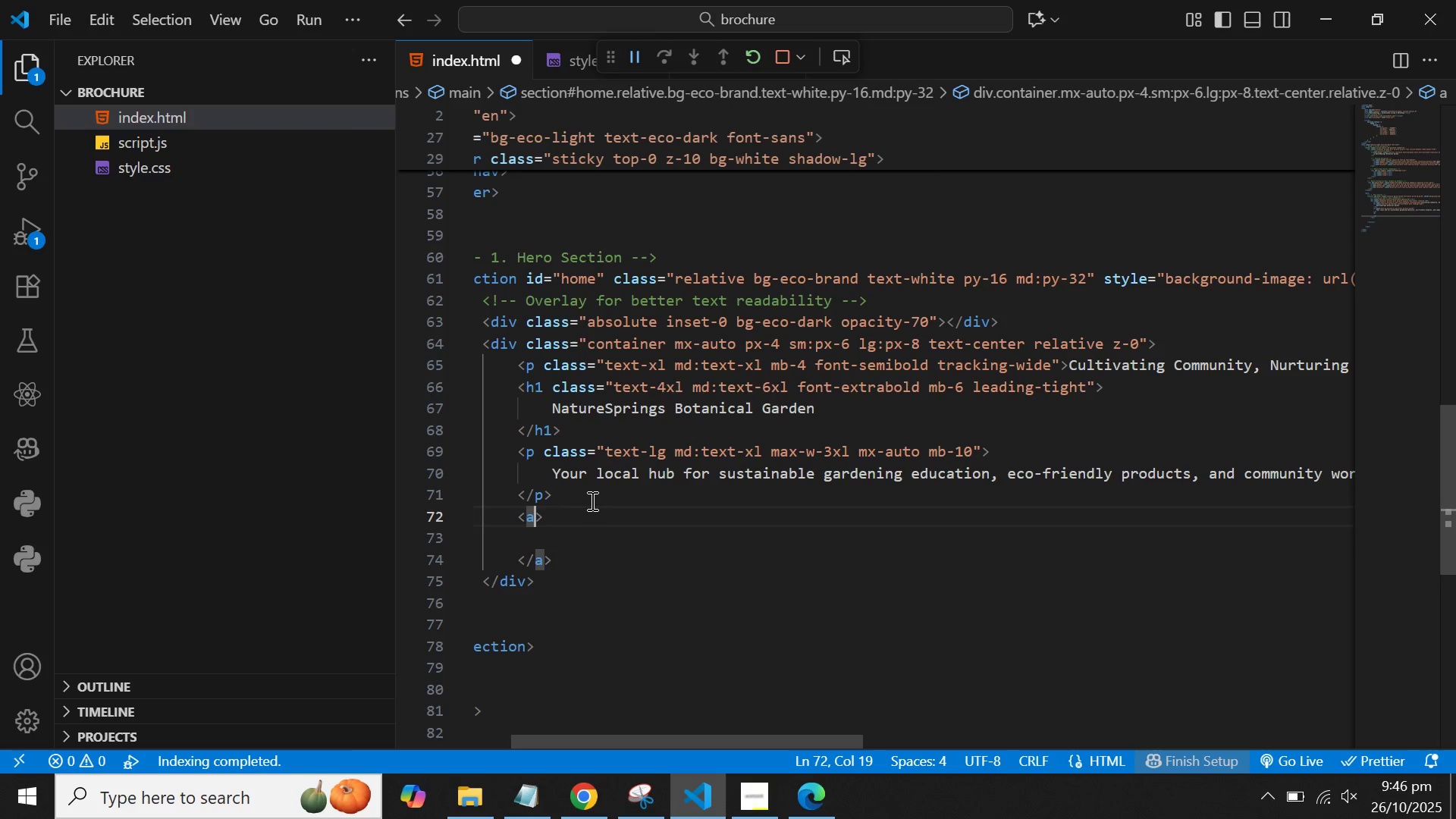 
key(ArrowDown)
 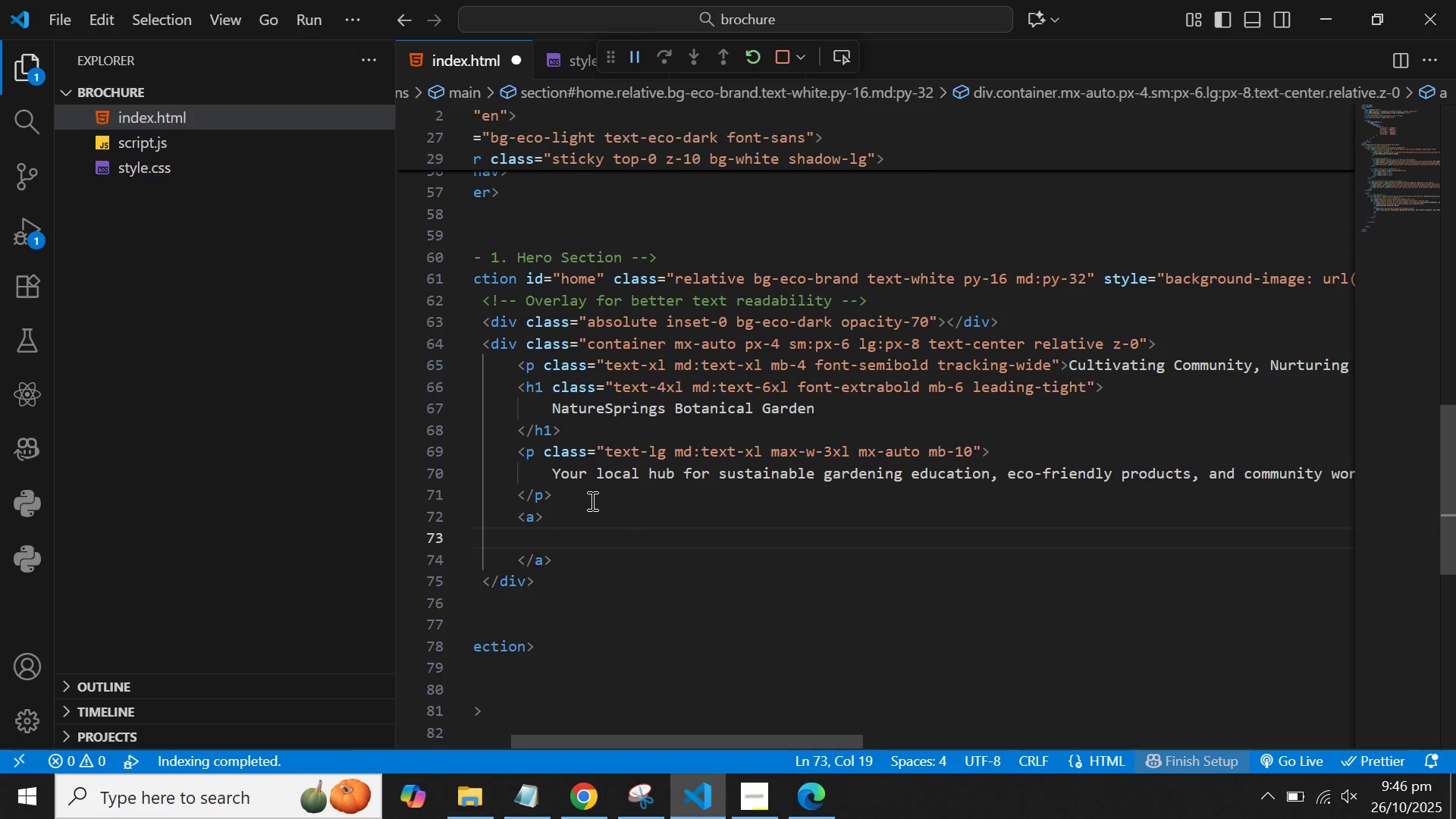 
type(Explore or)
key(Backspace)
type(ur Offerings)
 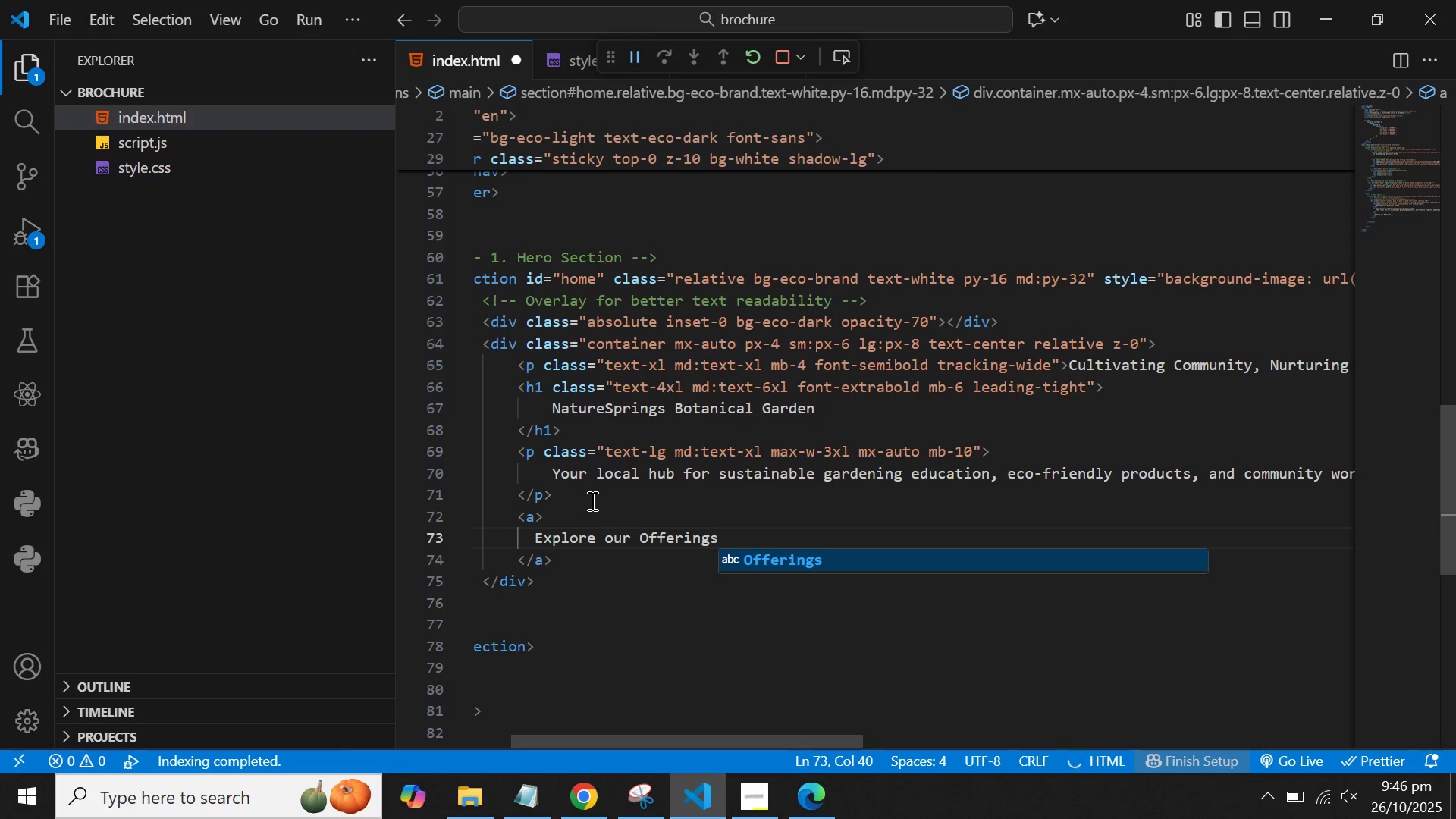 
hold_key(key=ArrowLeft, duration=1.1)
 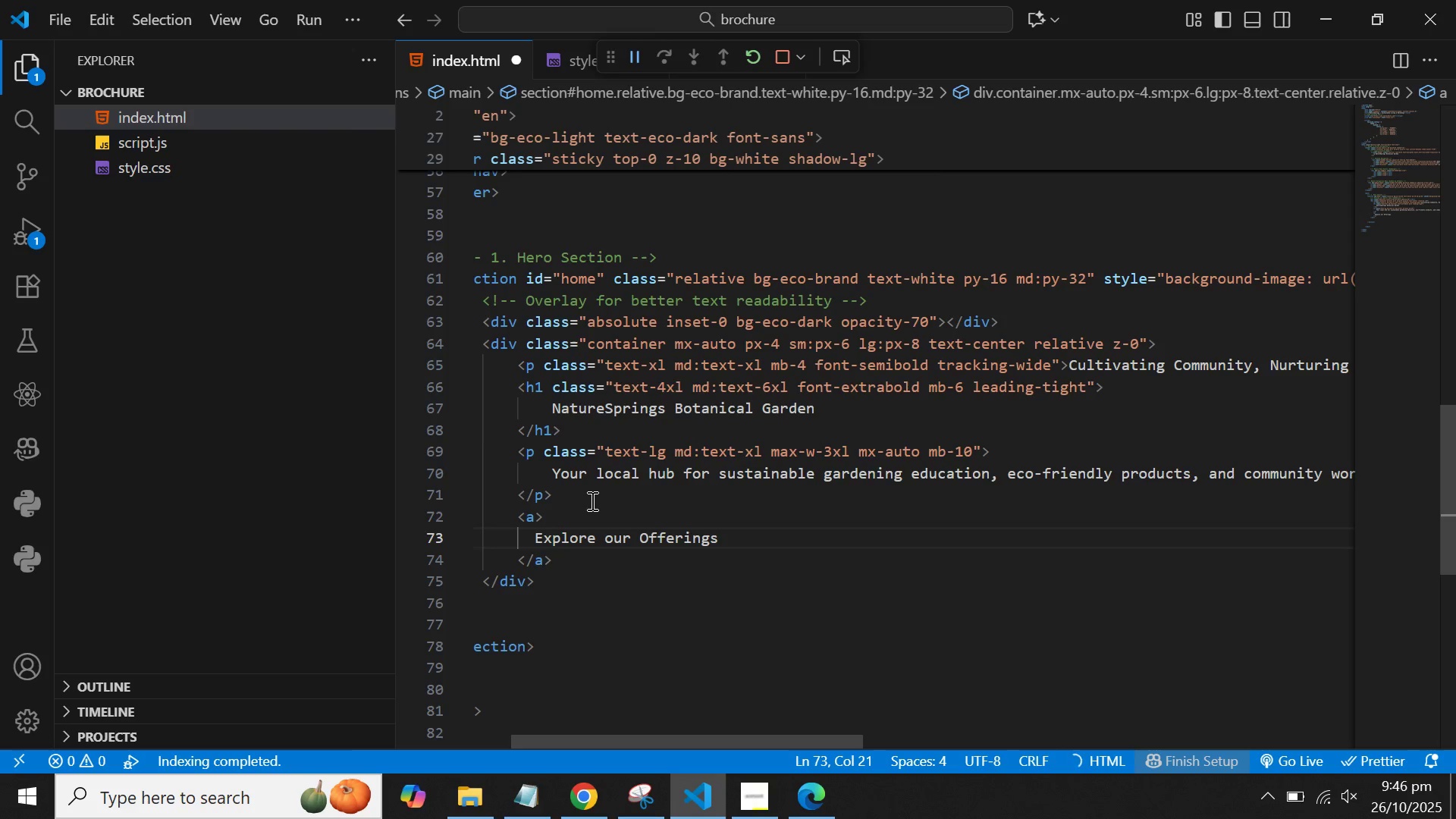 
key(ArrowRight)
 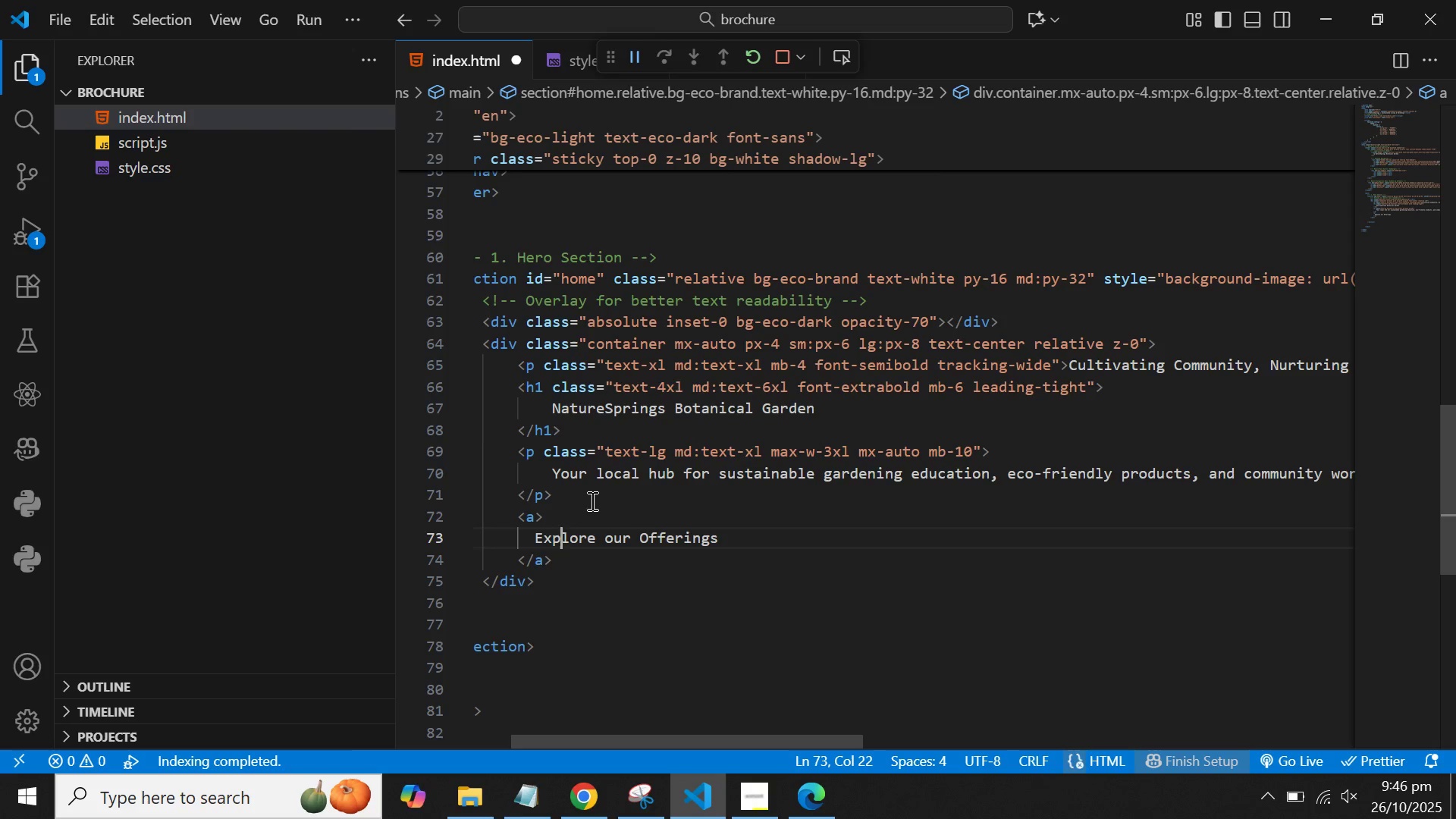 
key(ArrowRight)
 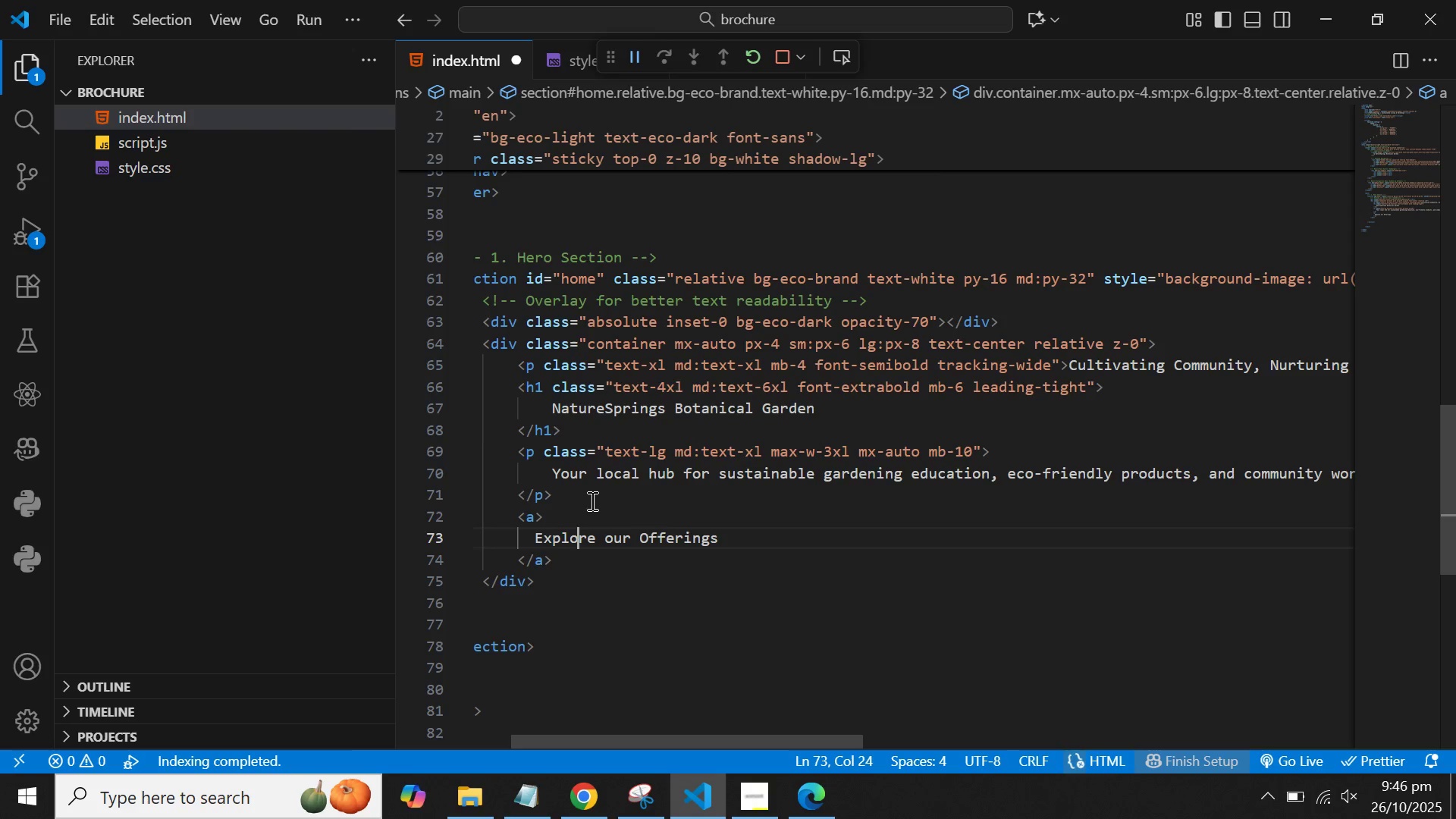 
key(ArrowRight)
 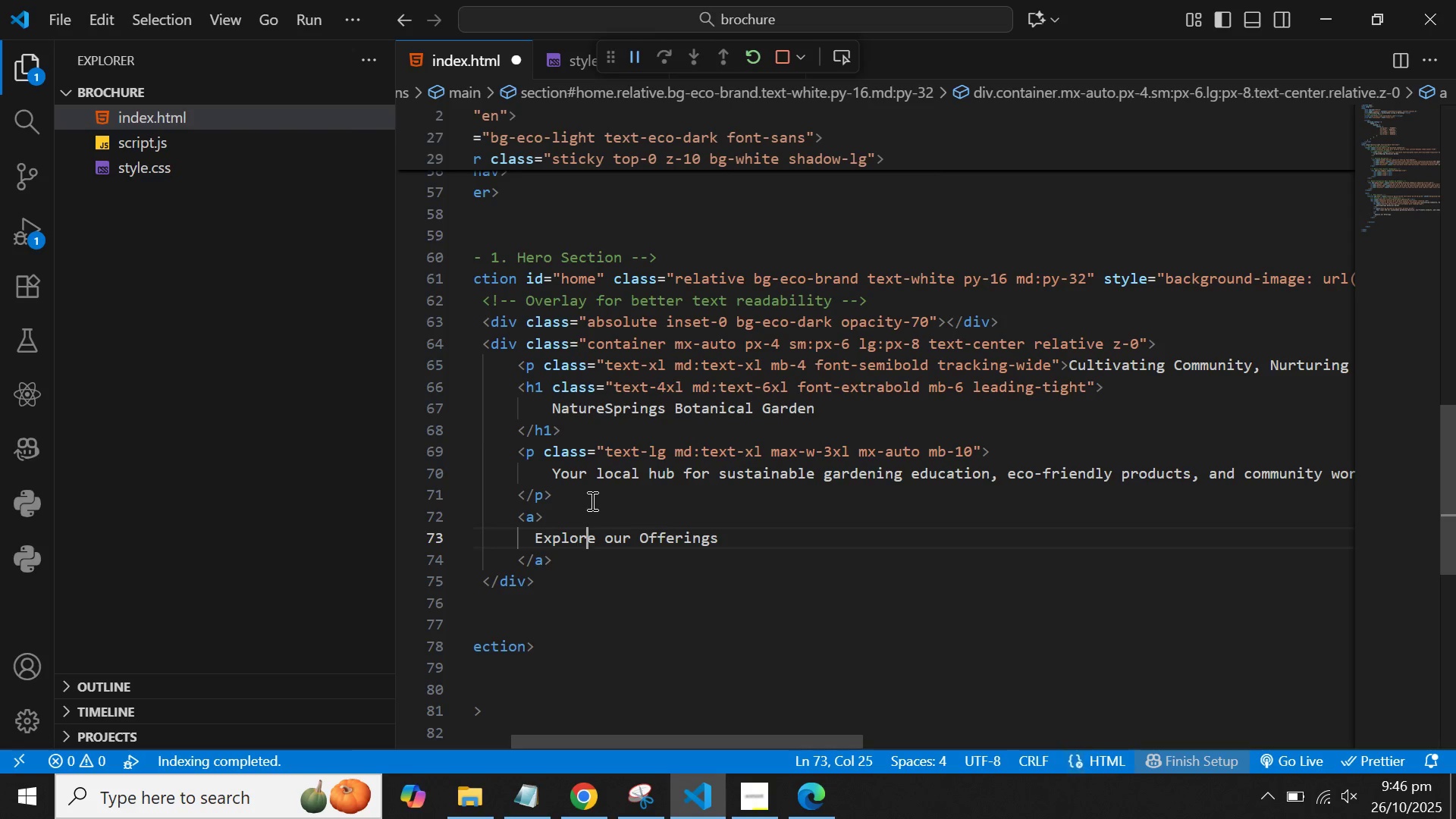 
key(ArrowRight)
 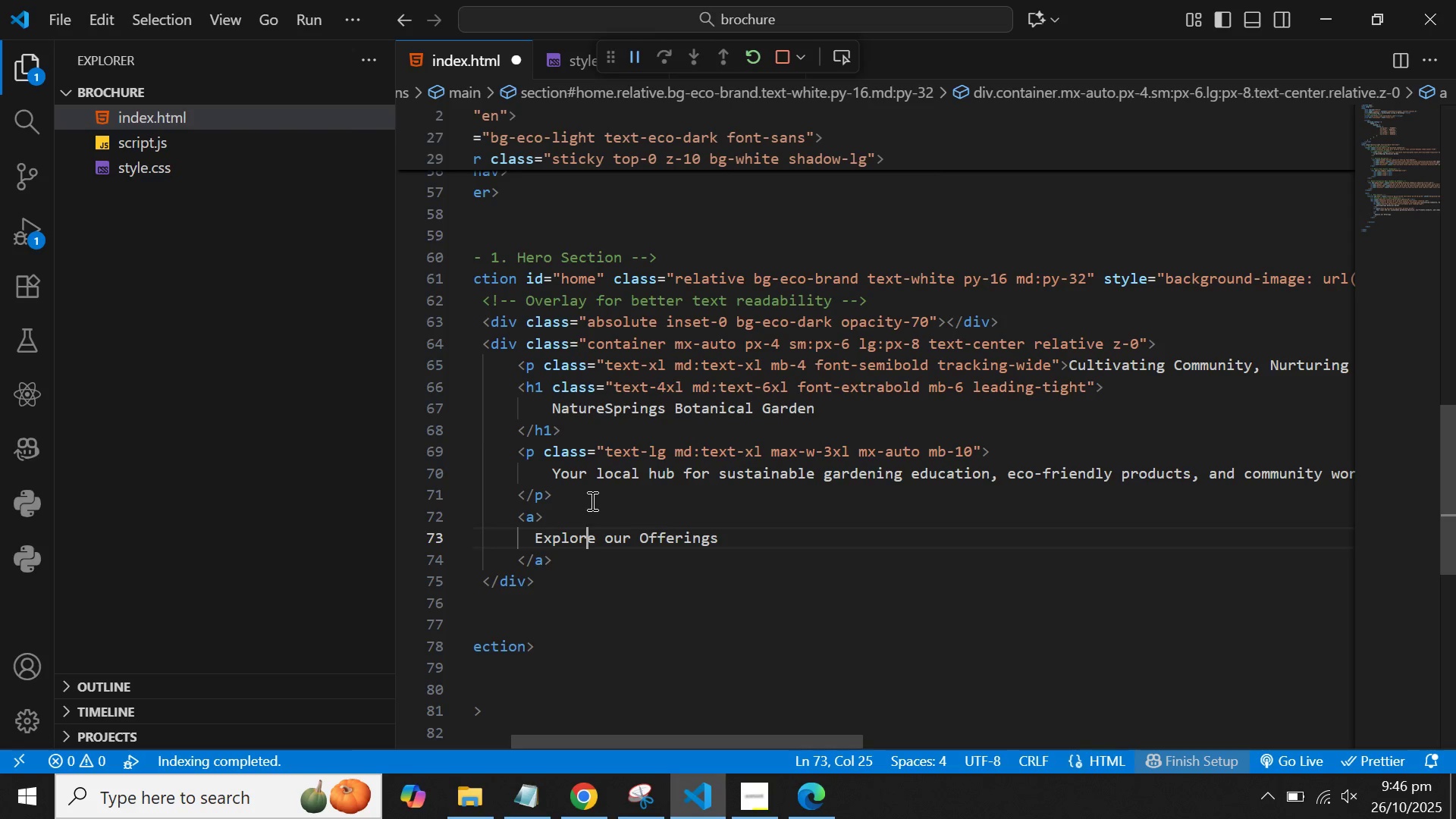 
key(ArrowRight)
 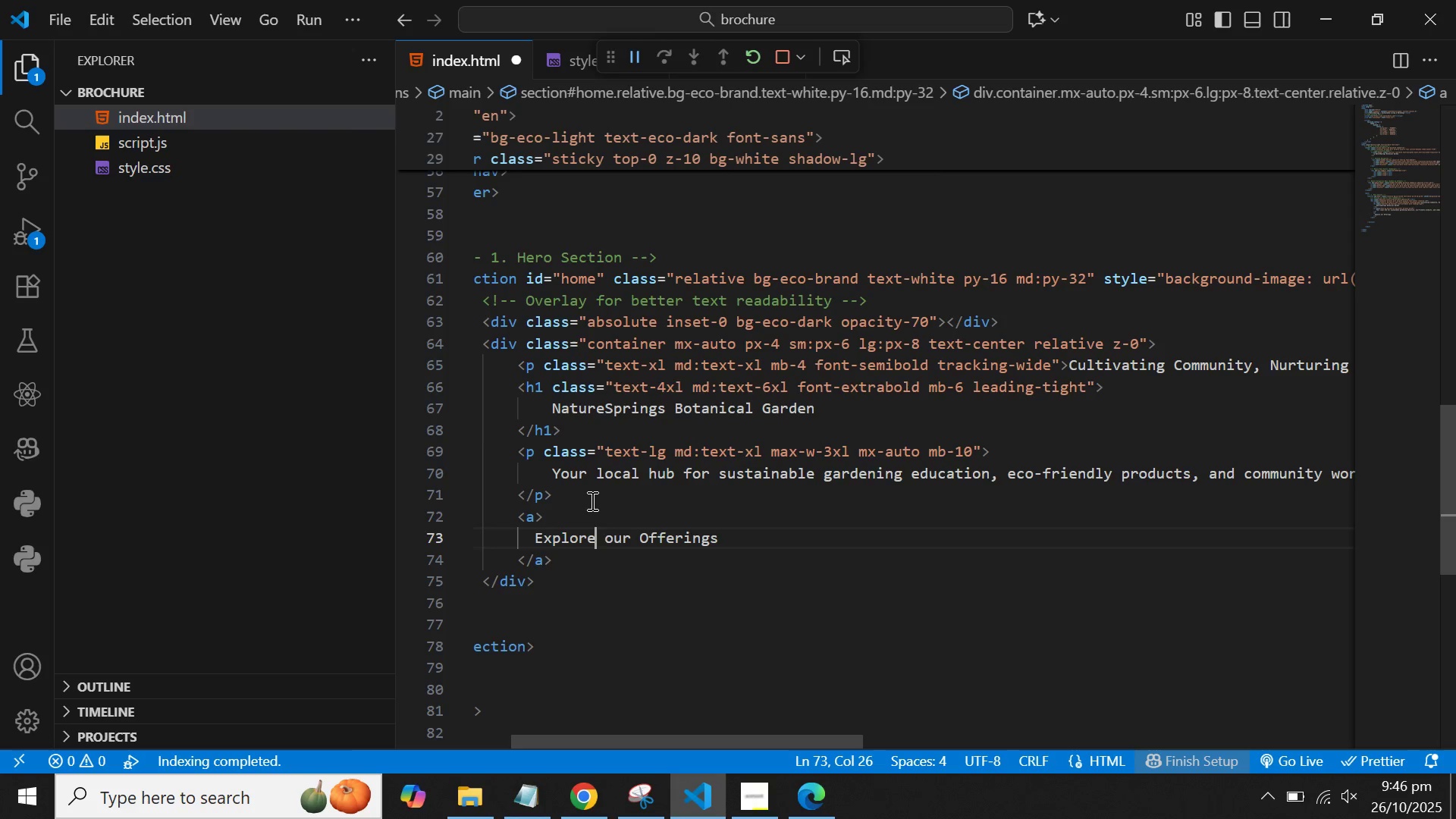 
key(ArrowRight)
 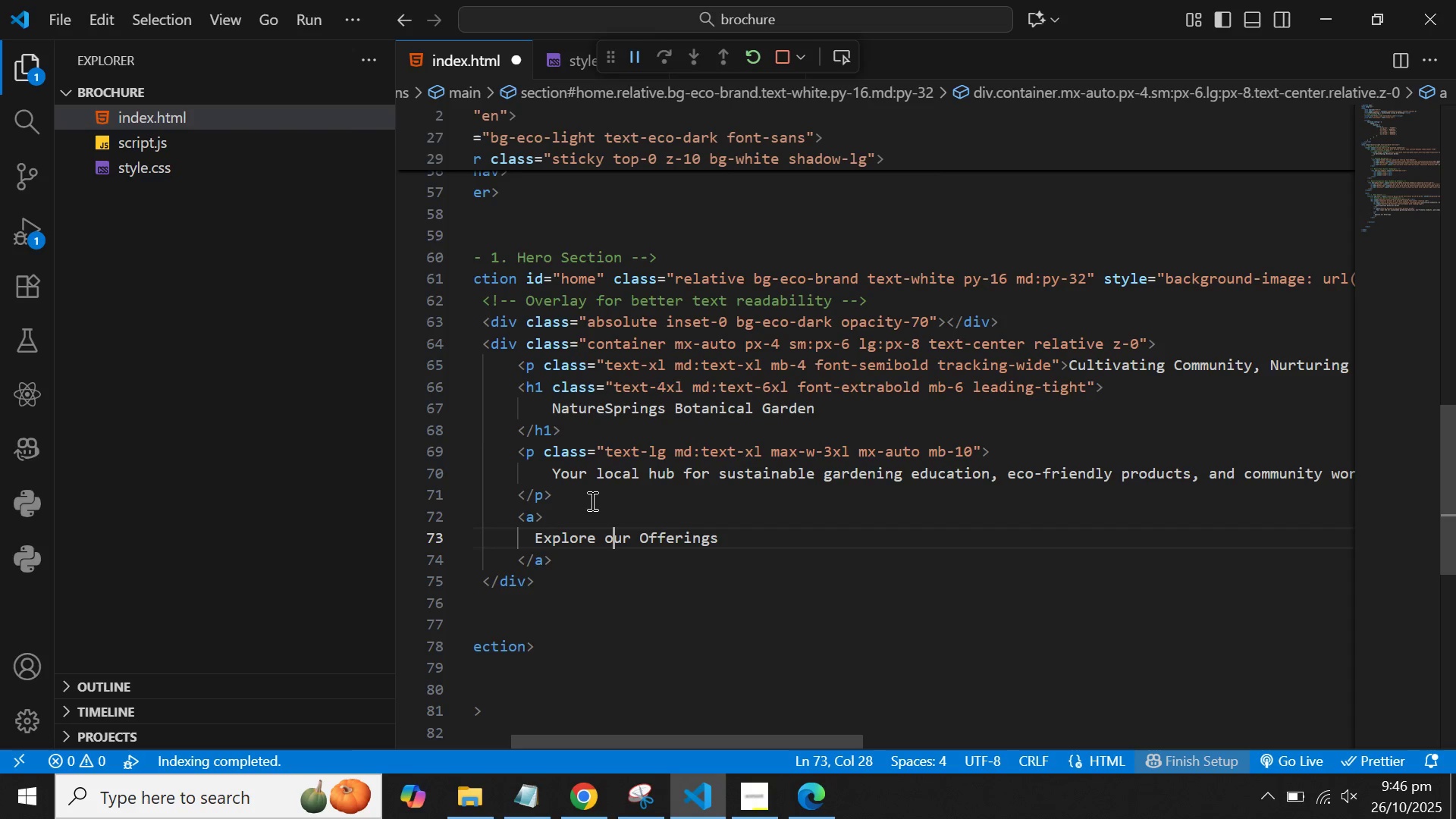 
key(ArrowRight)
 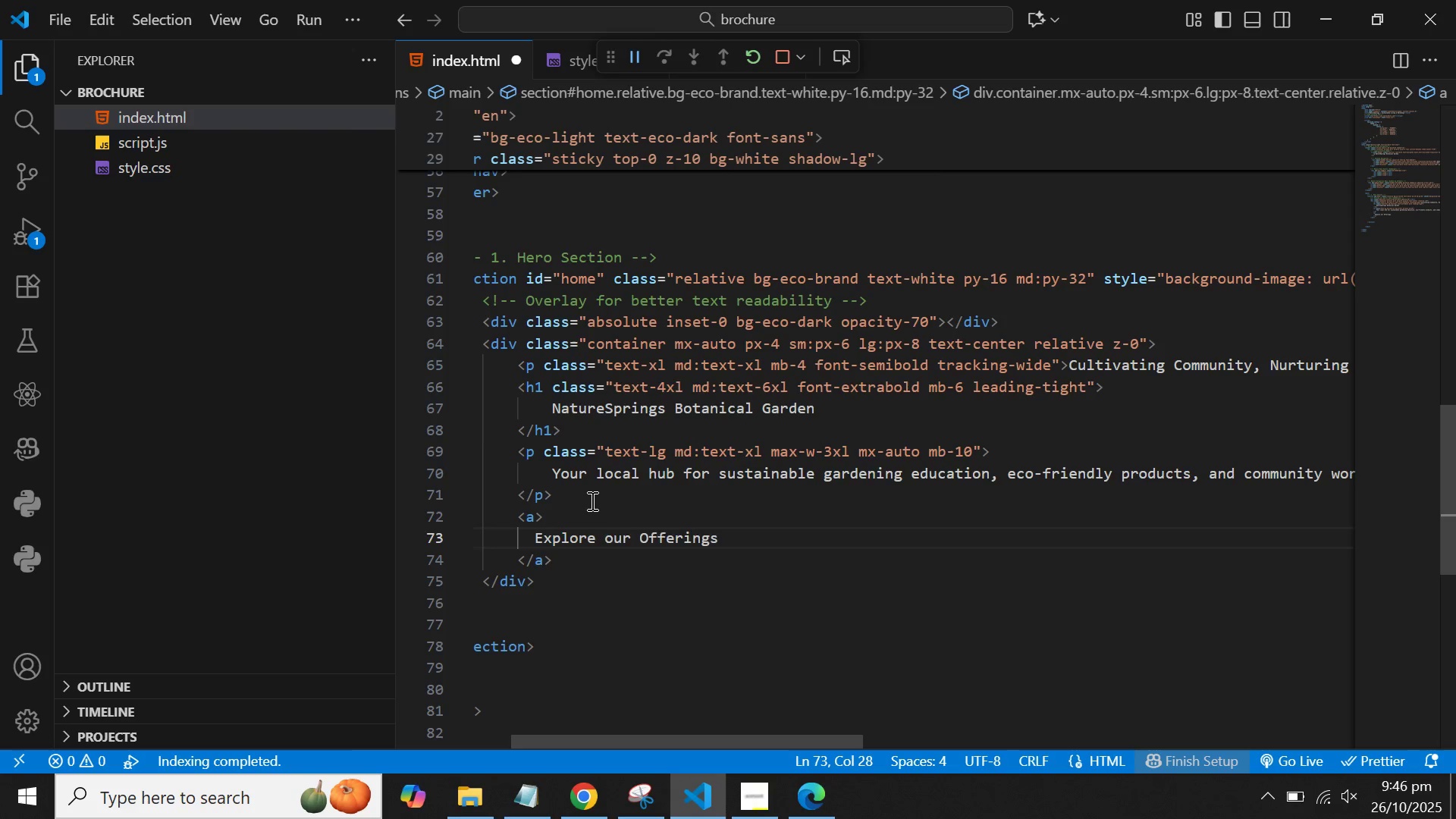 
key(Backspace)
 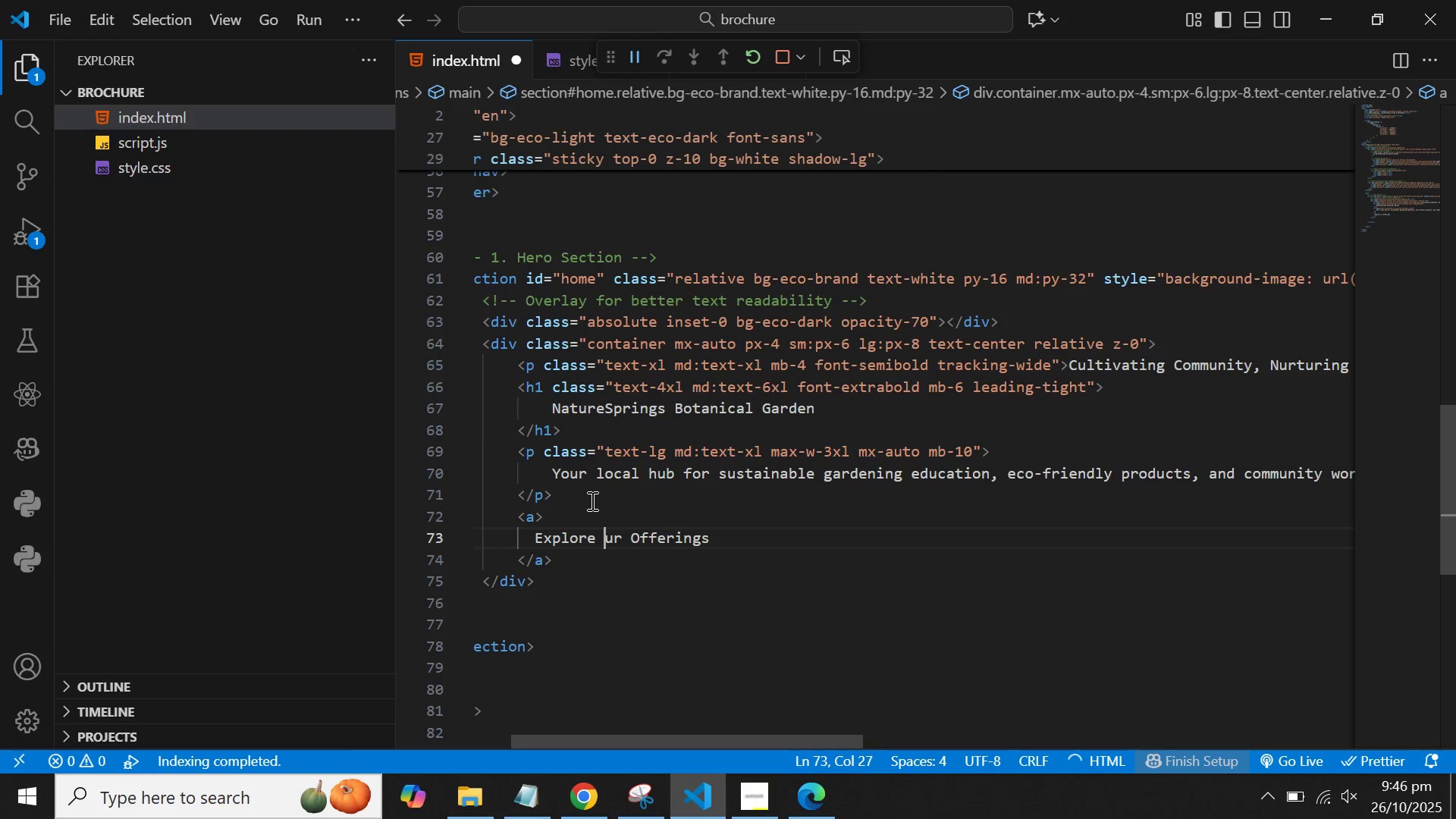 
key(Shift+ShiftLeft)
 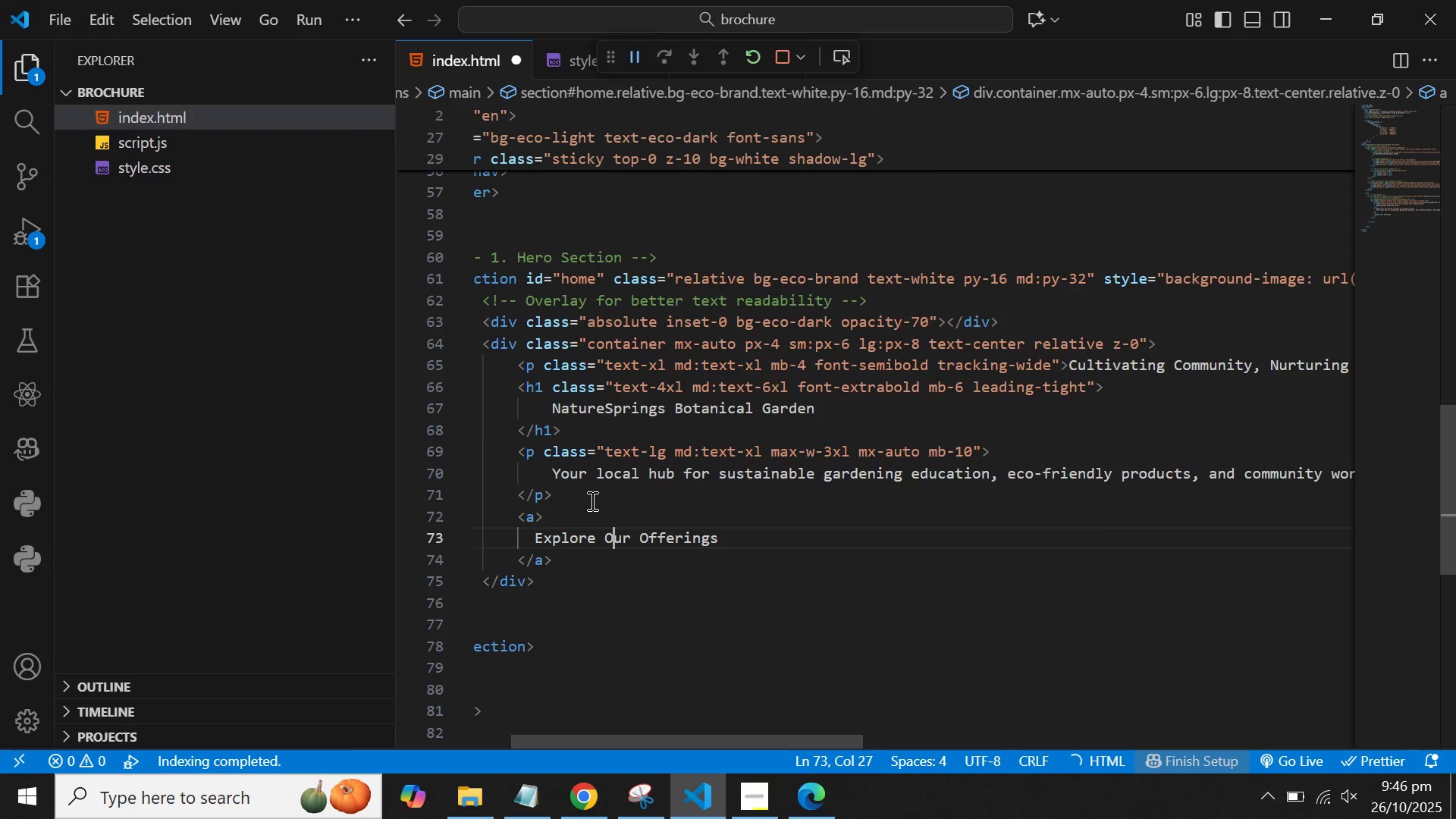 
key(Shift+O)
 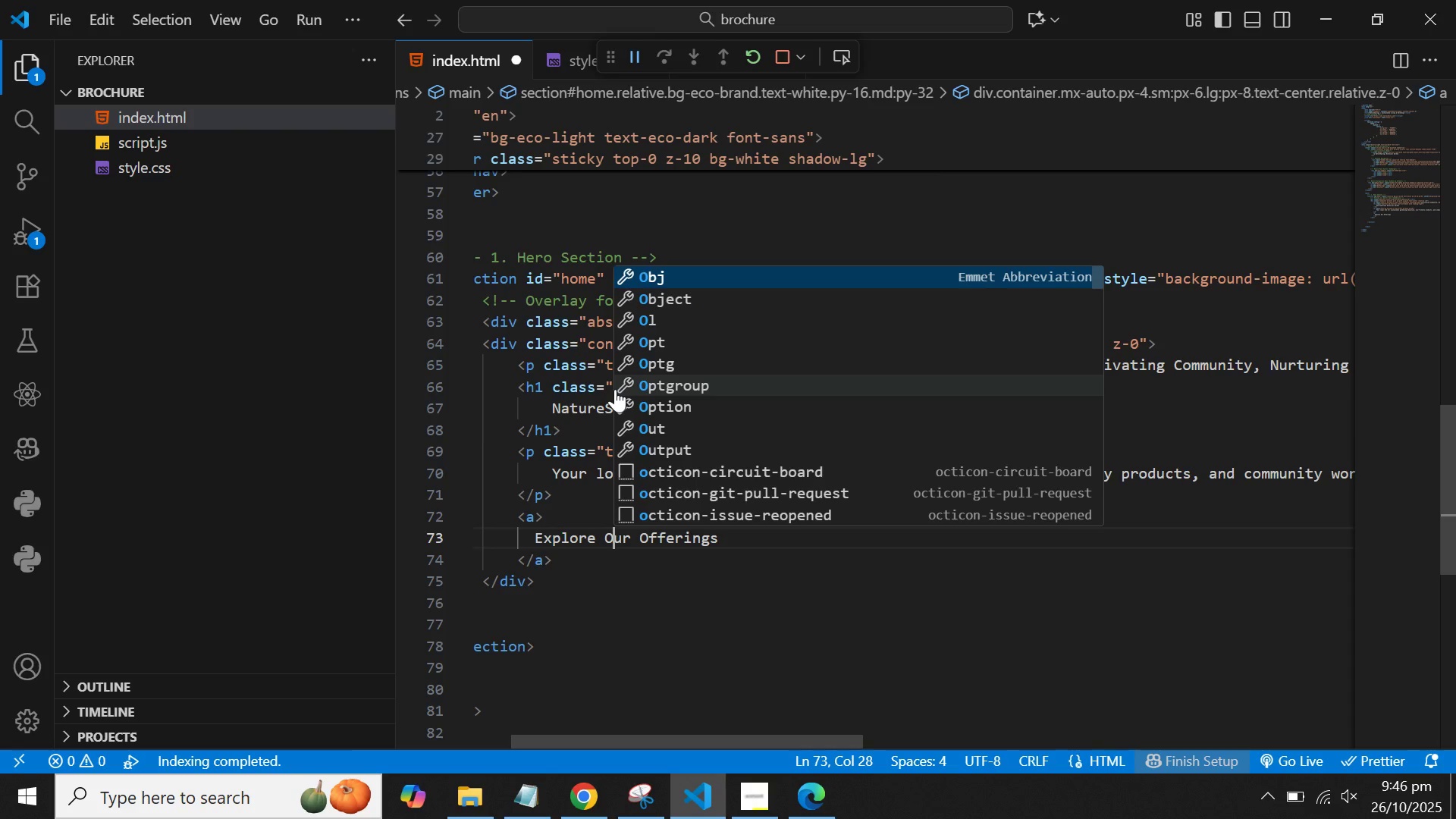 
wait(8.07)
 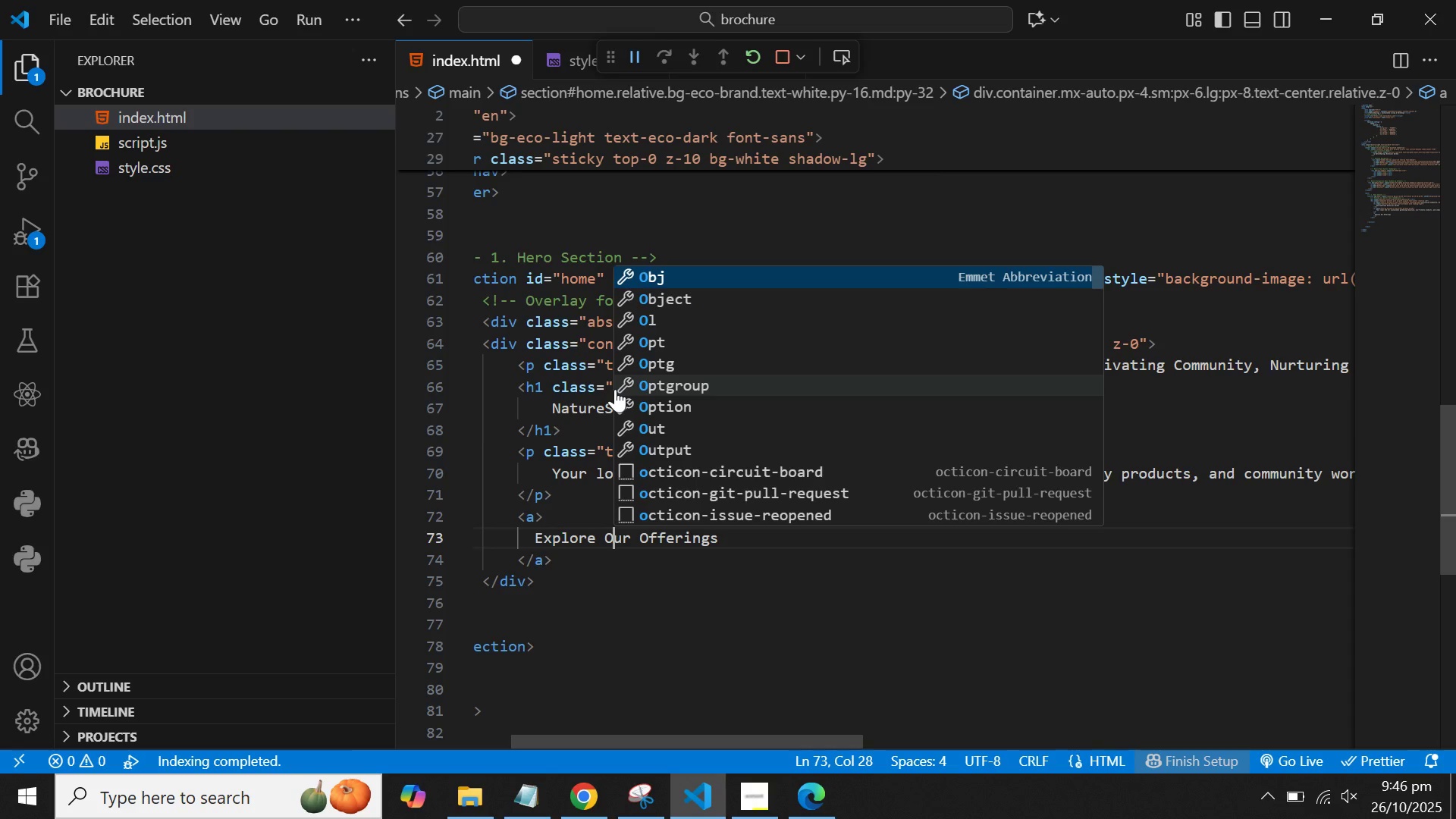 
left_click([776, 566])
 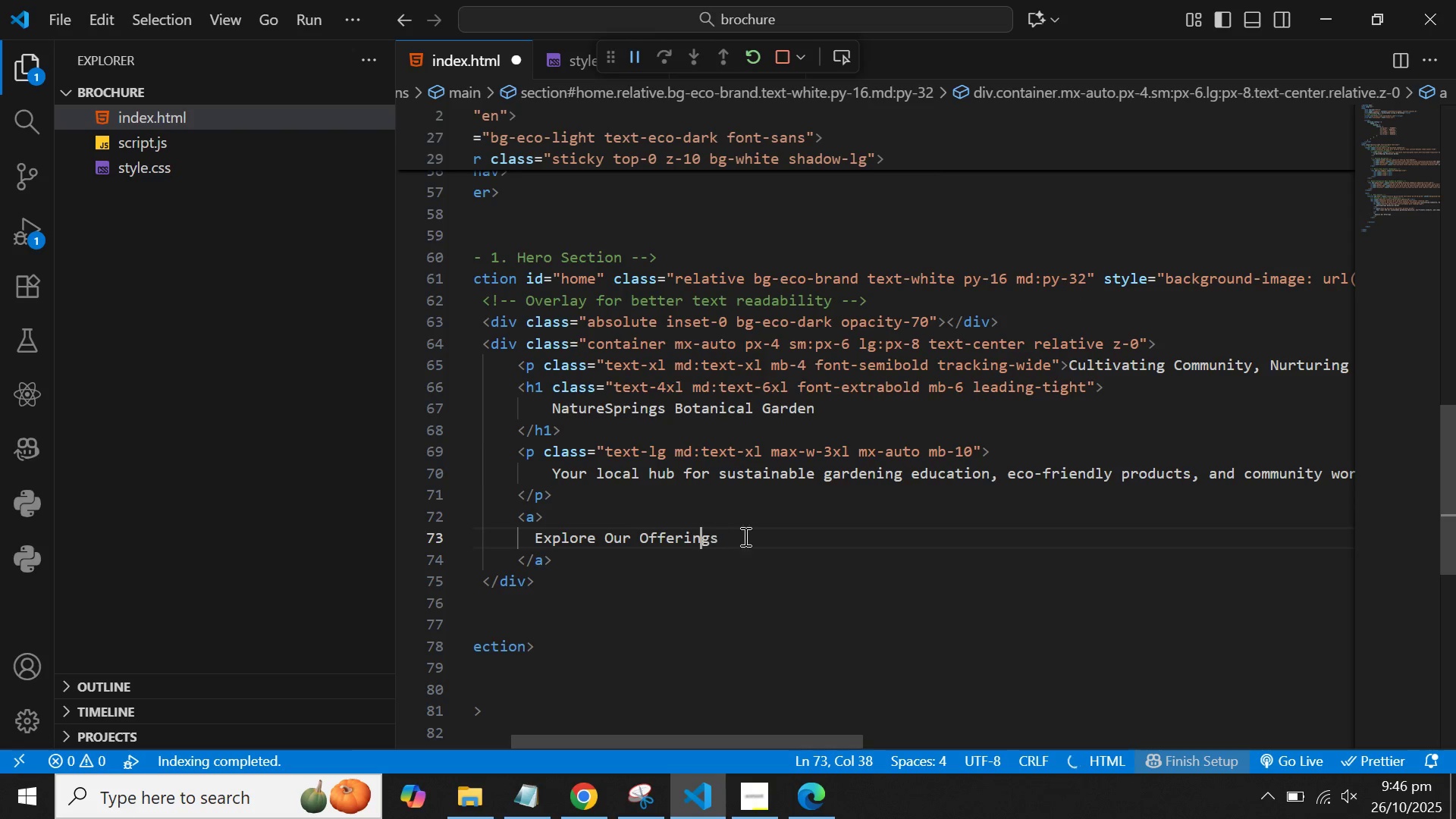 
double_click([755, 538])
 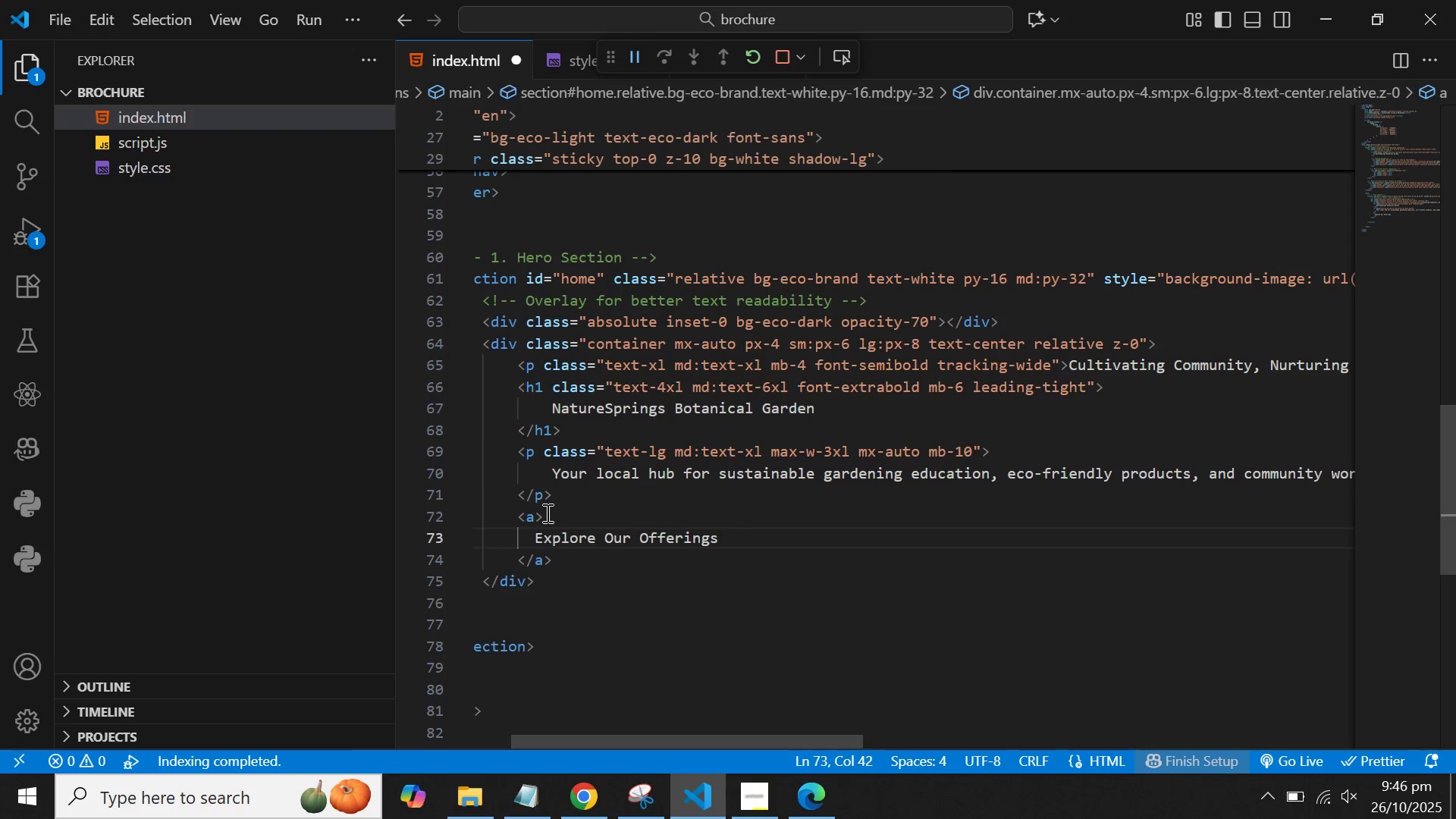 
left_click([535, 509])
 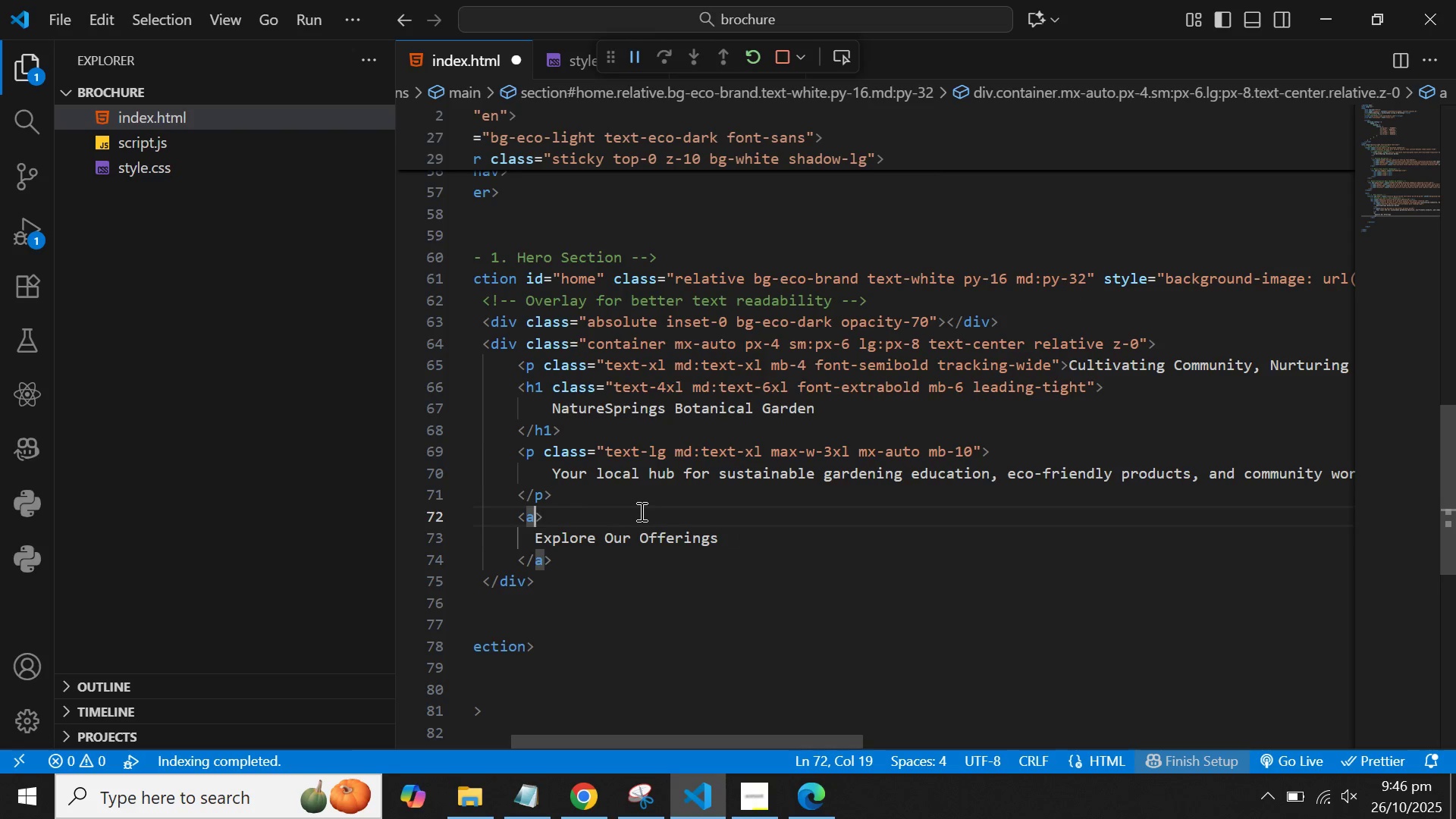 
type( href)
 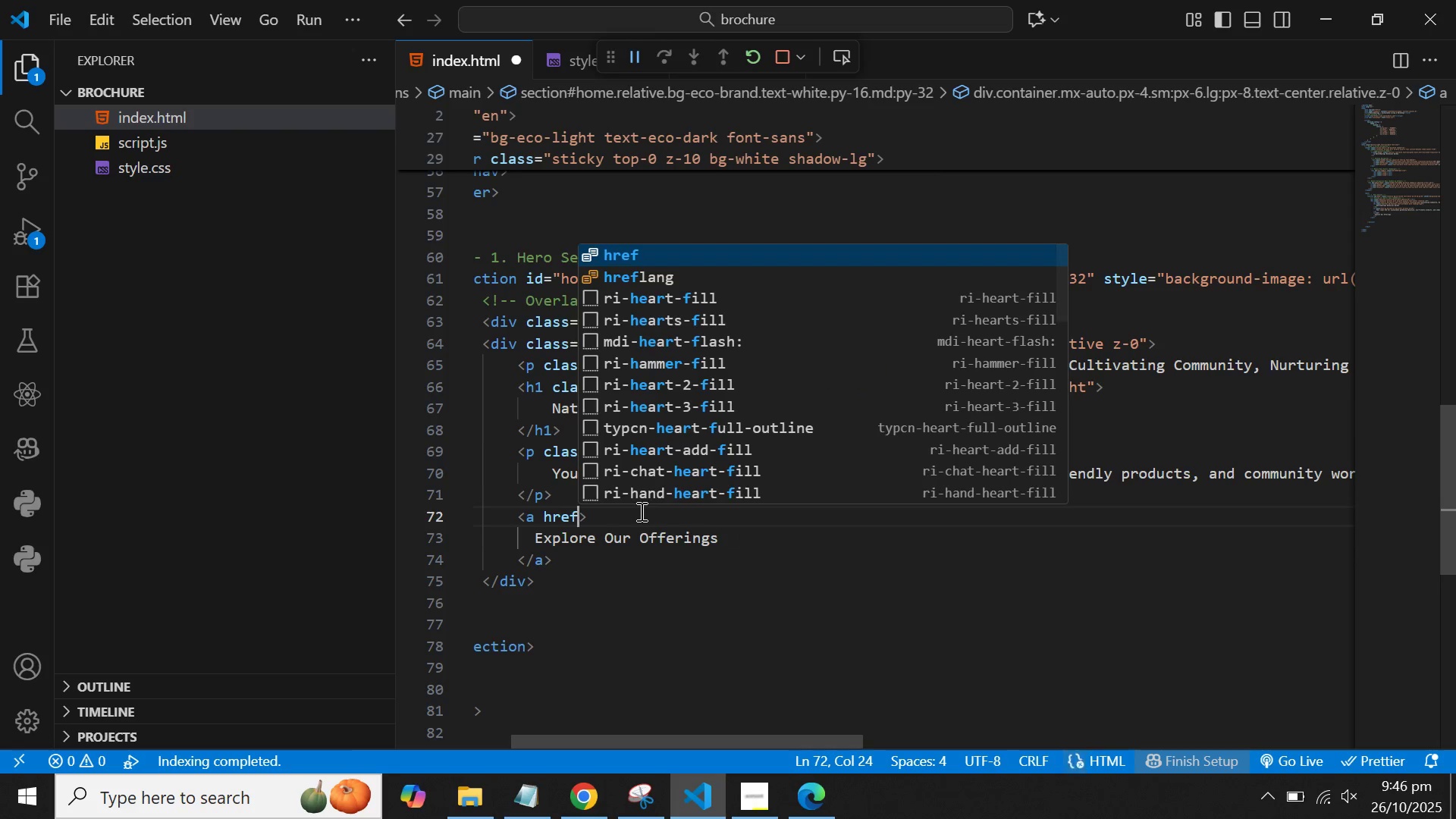 
key(Enter)